 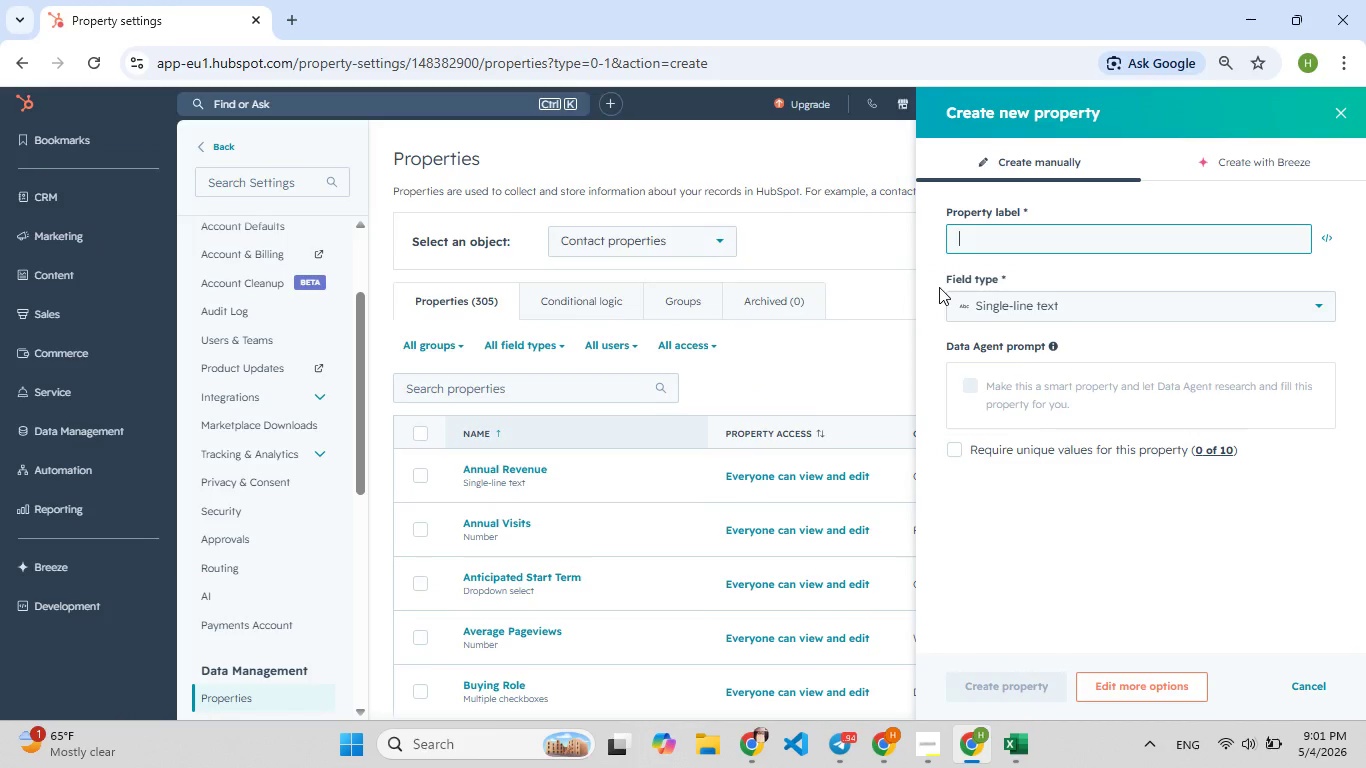 
key(Control+M)
 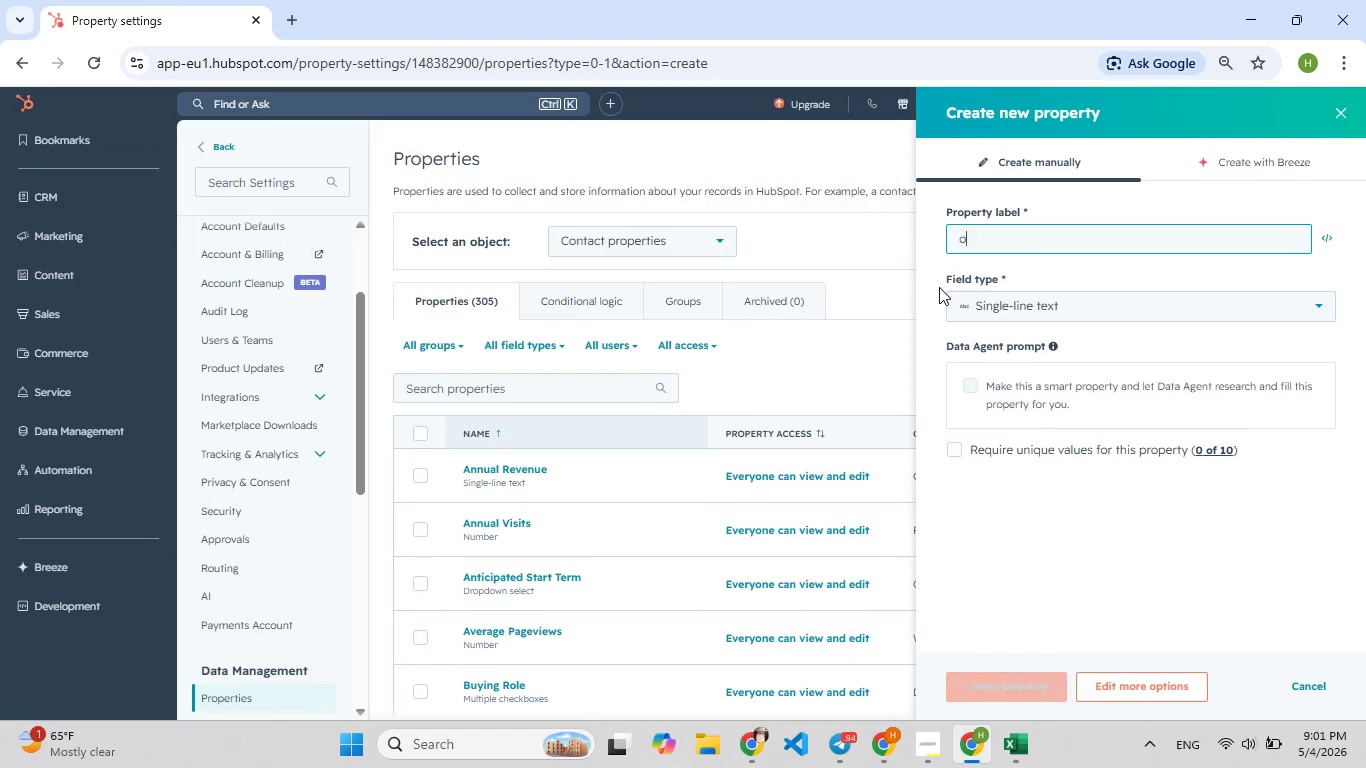 
type(ok[F9])
key(Backspace)
type([F9])
key(Backspace)
 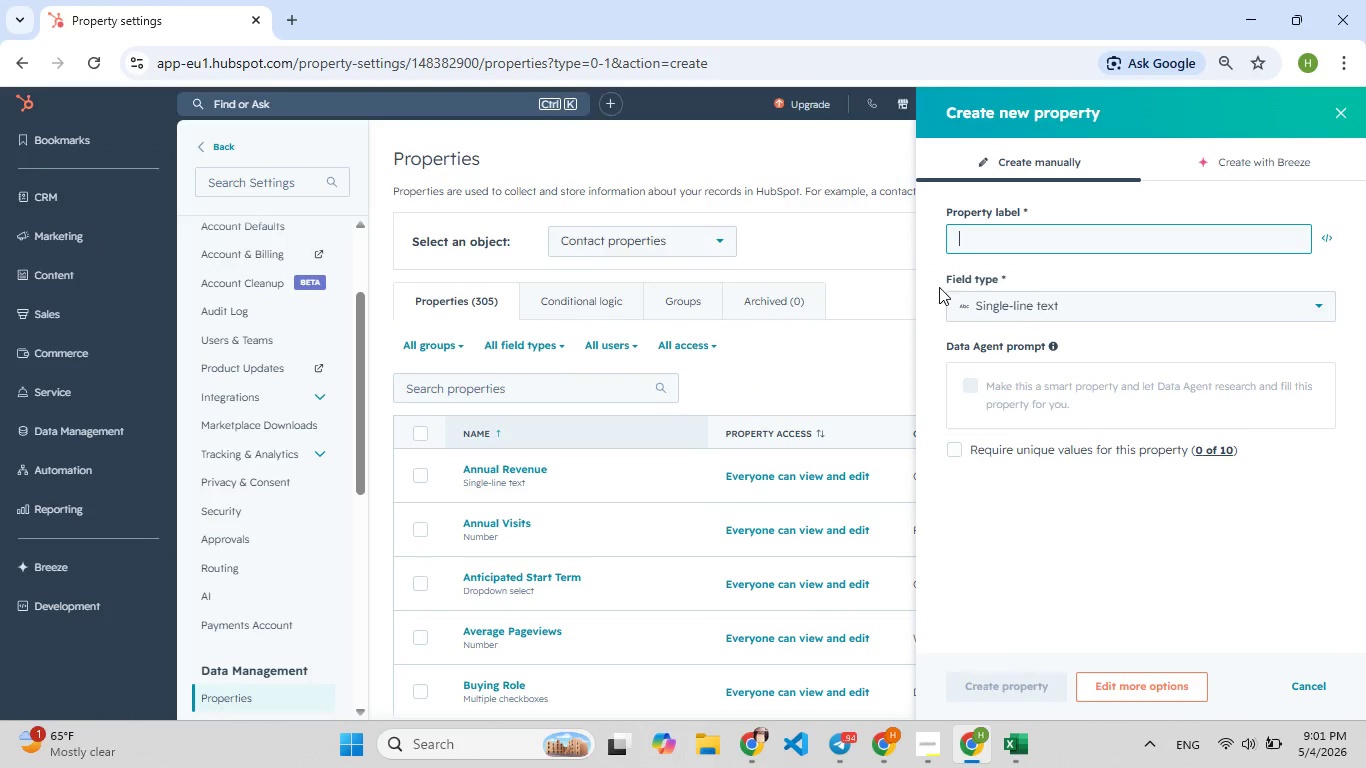 
key(Control+M)
 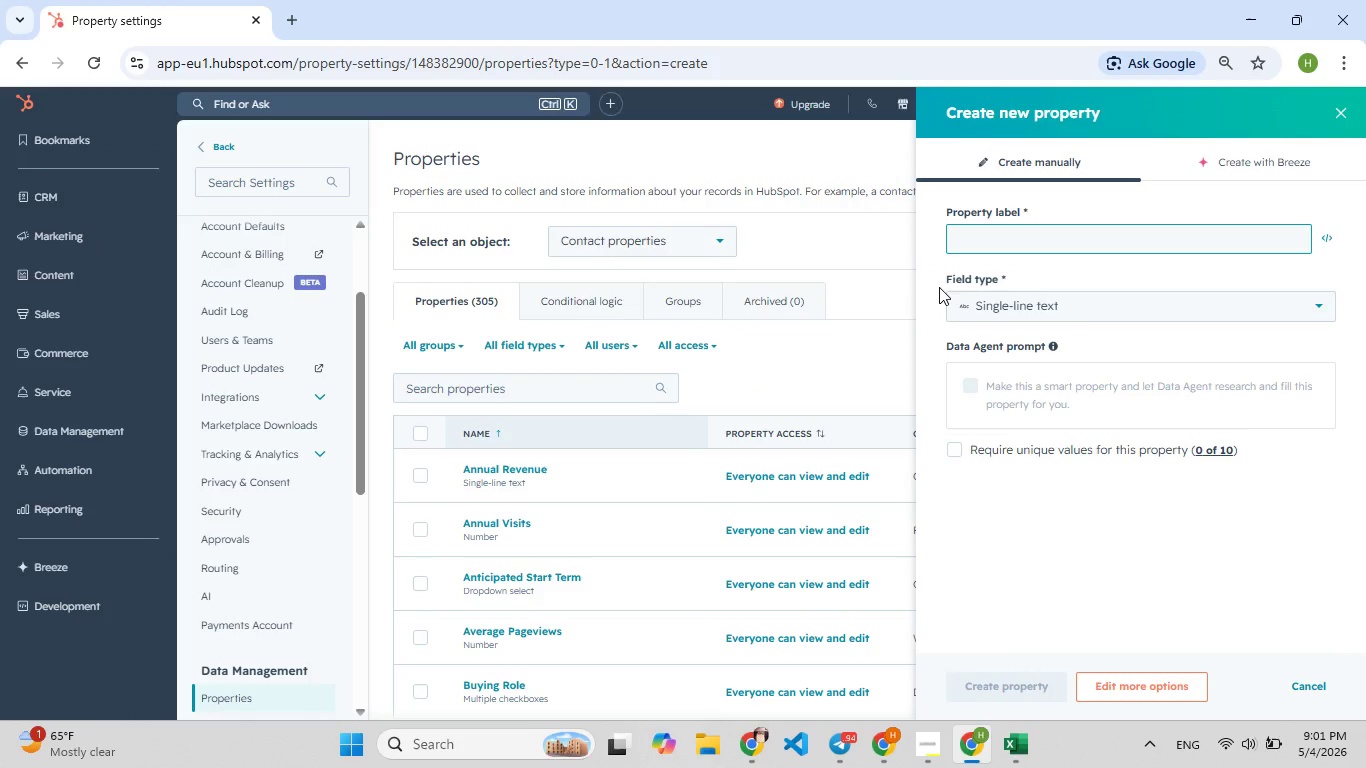 
key(Shift+M)
 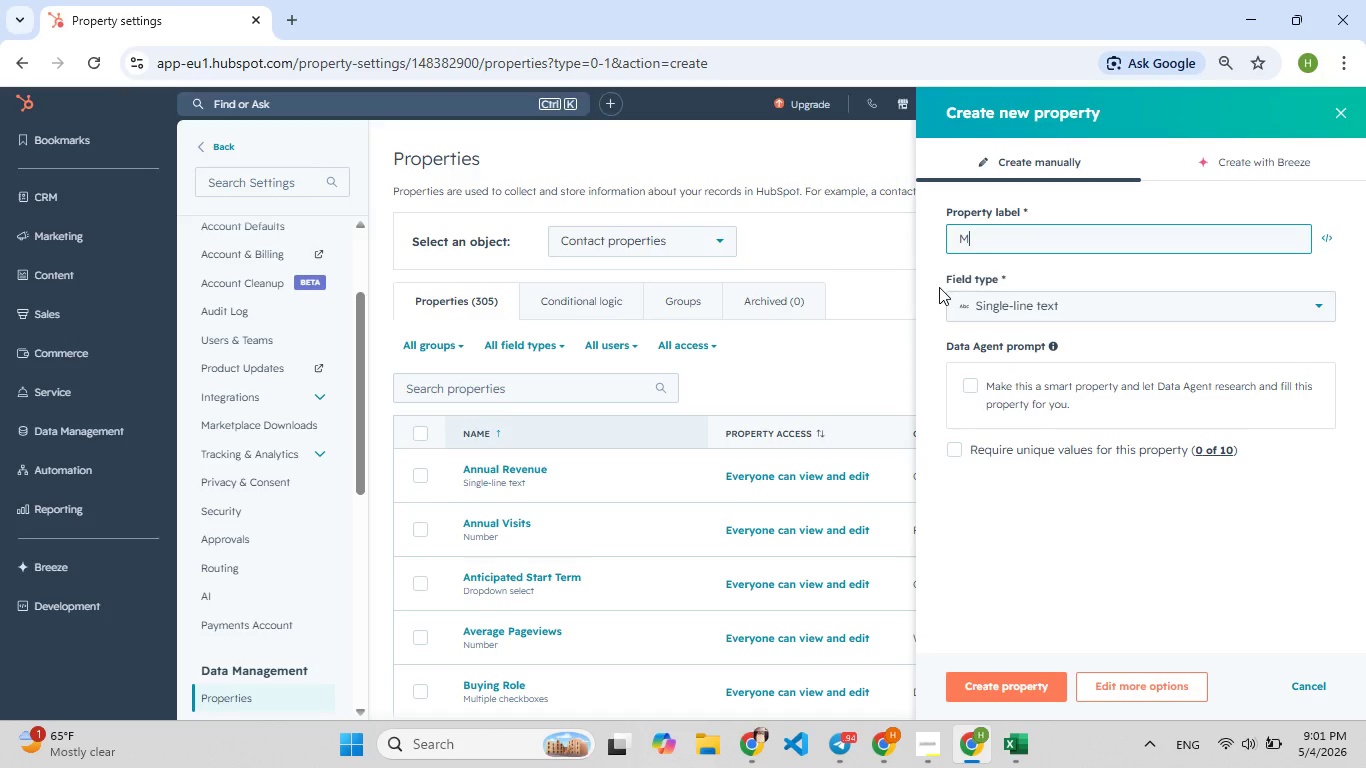 
type(ock Internal Url[F9])
key(Backspace)
key(Backspace)
type([F9]RL)
 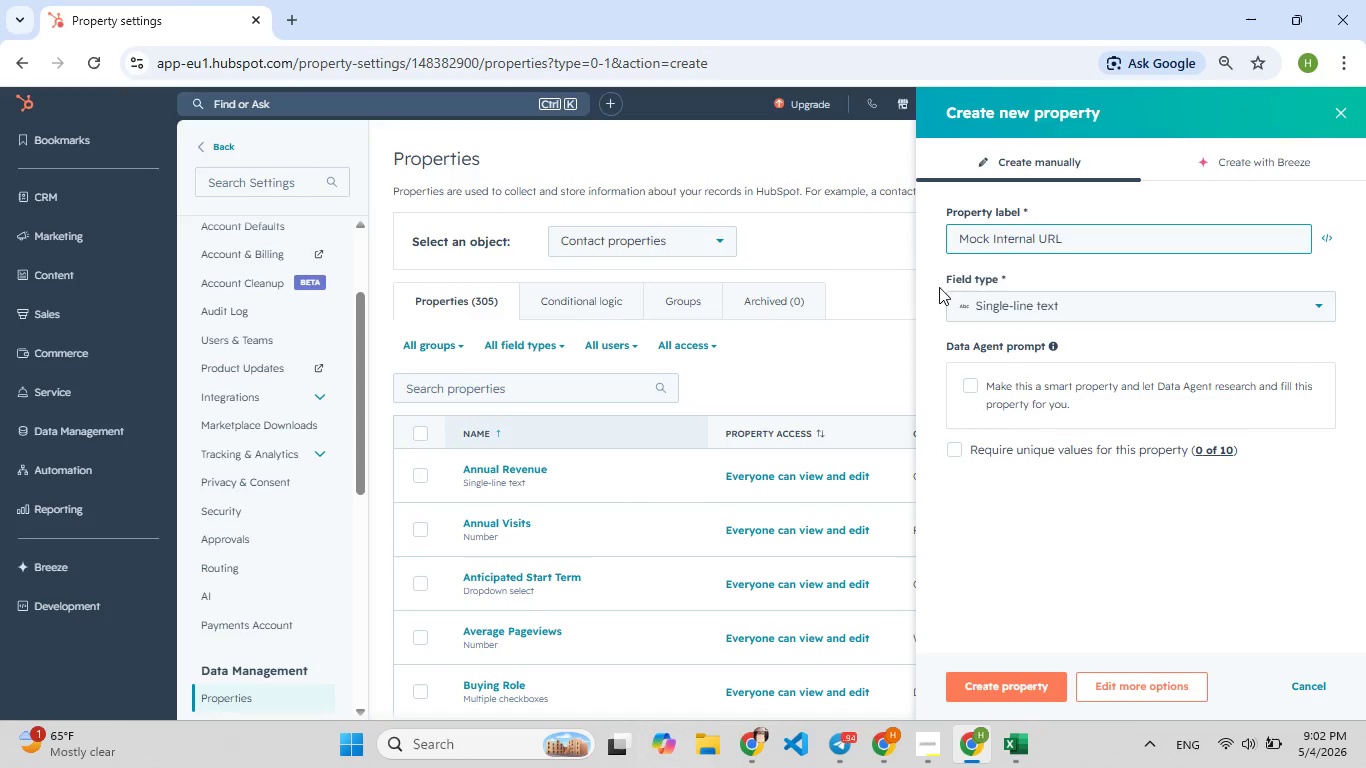 
left_click([1007, 753])
 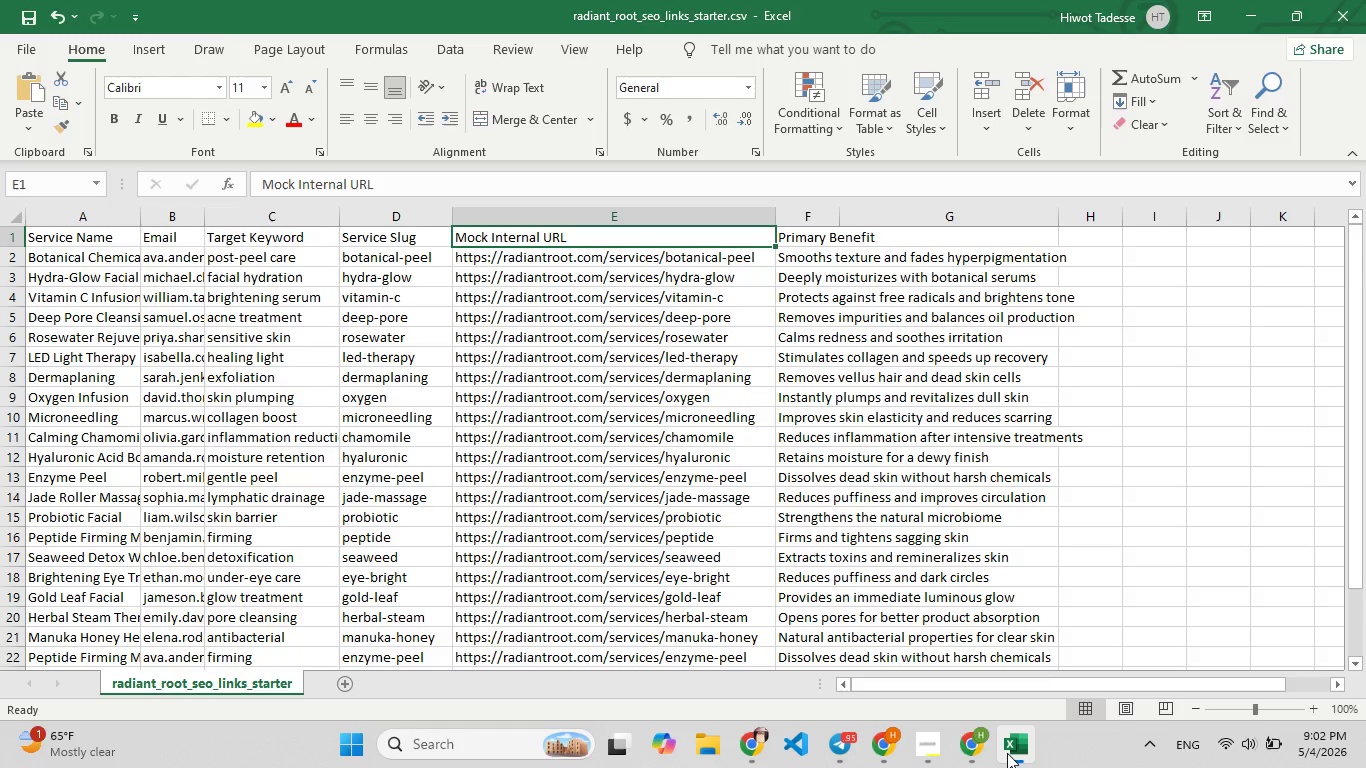 
left_click([1007, 753])
 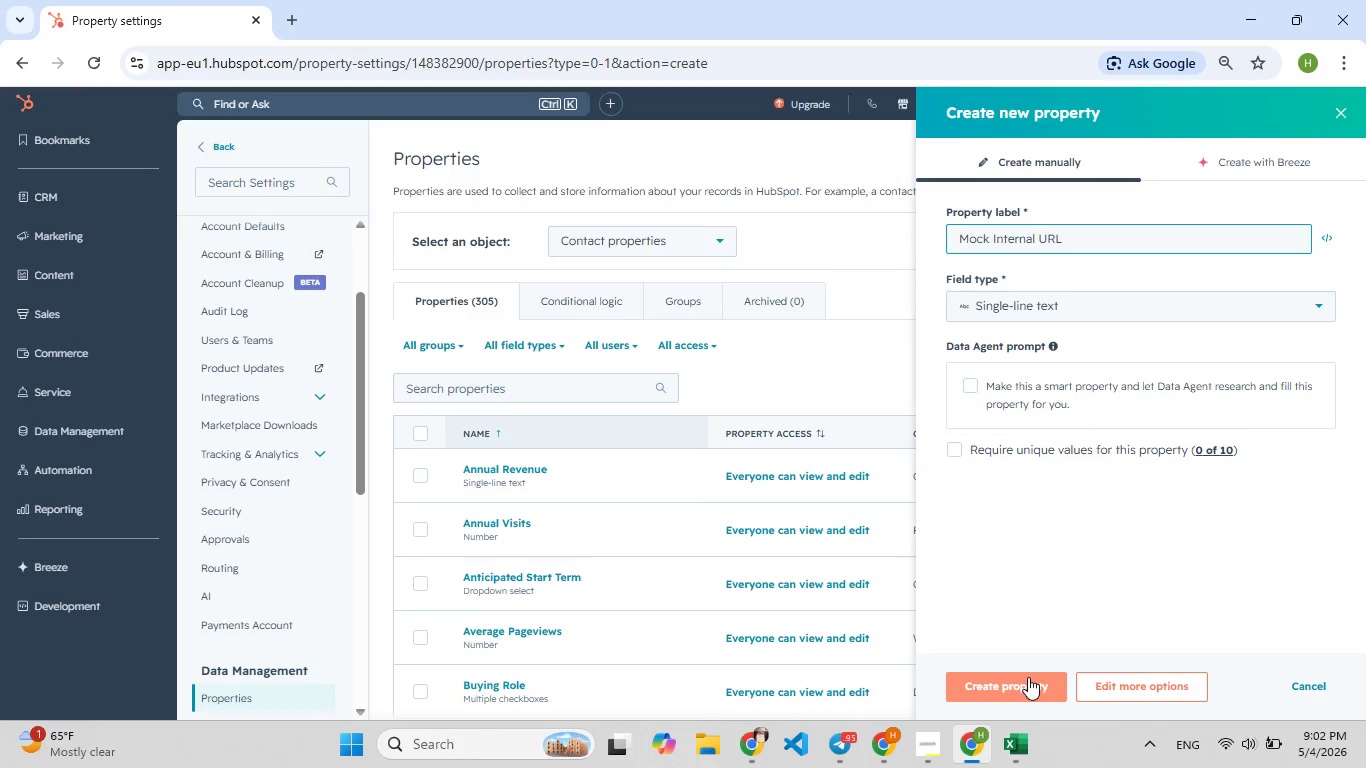 
left_click([1028, 677])
 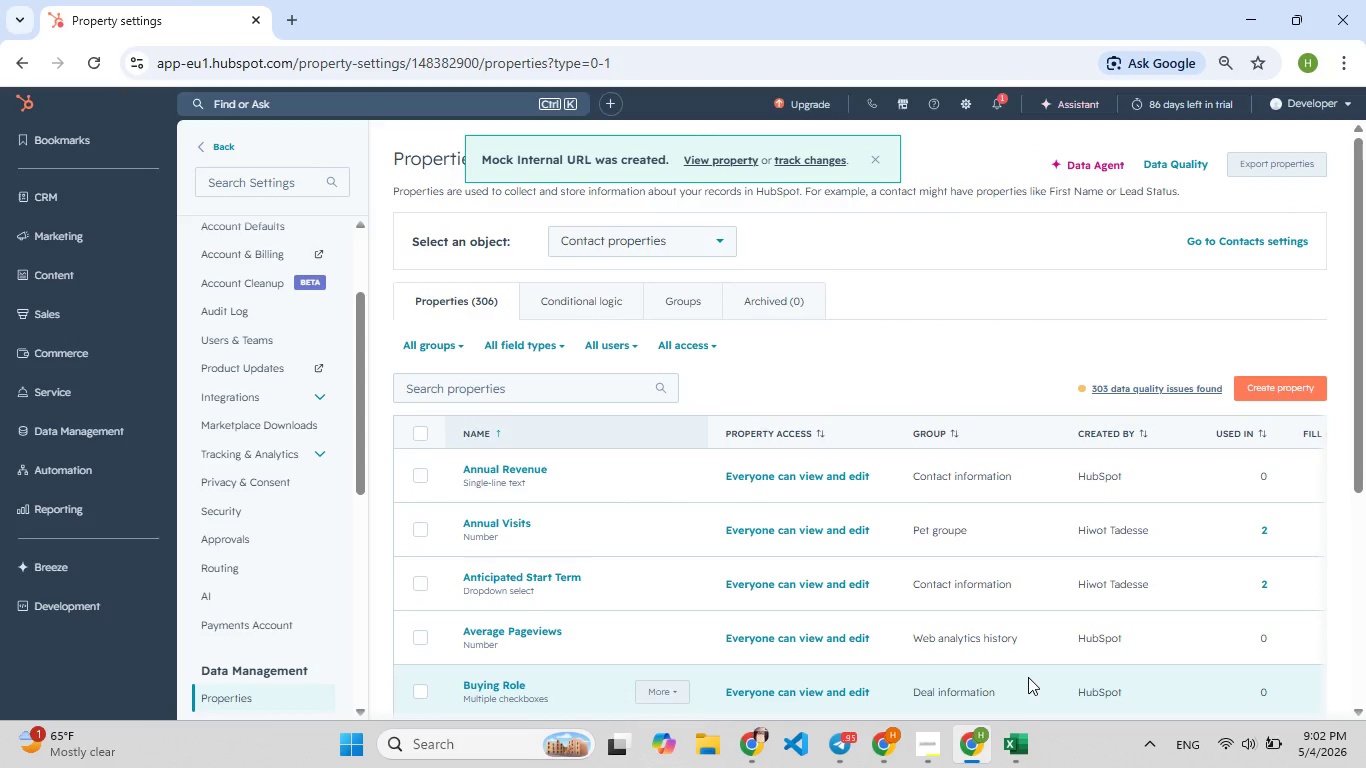 
left_click([497, 385])
 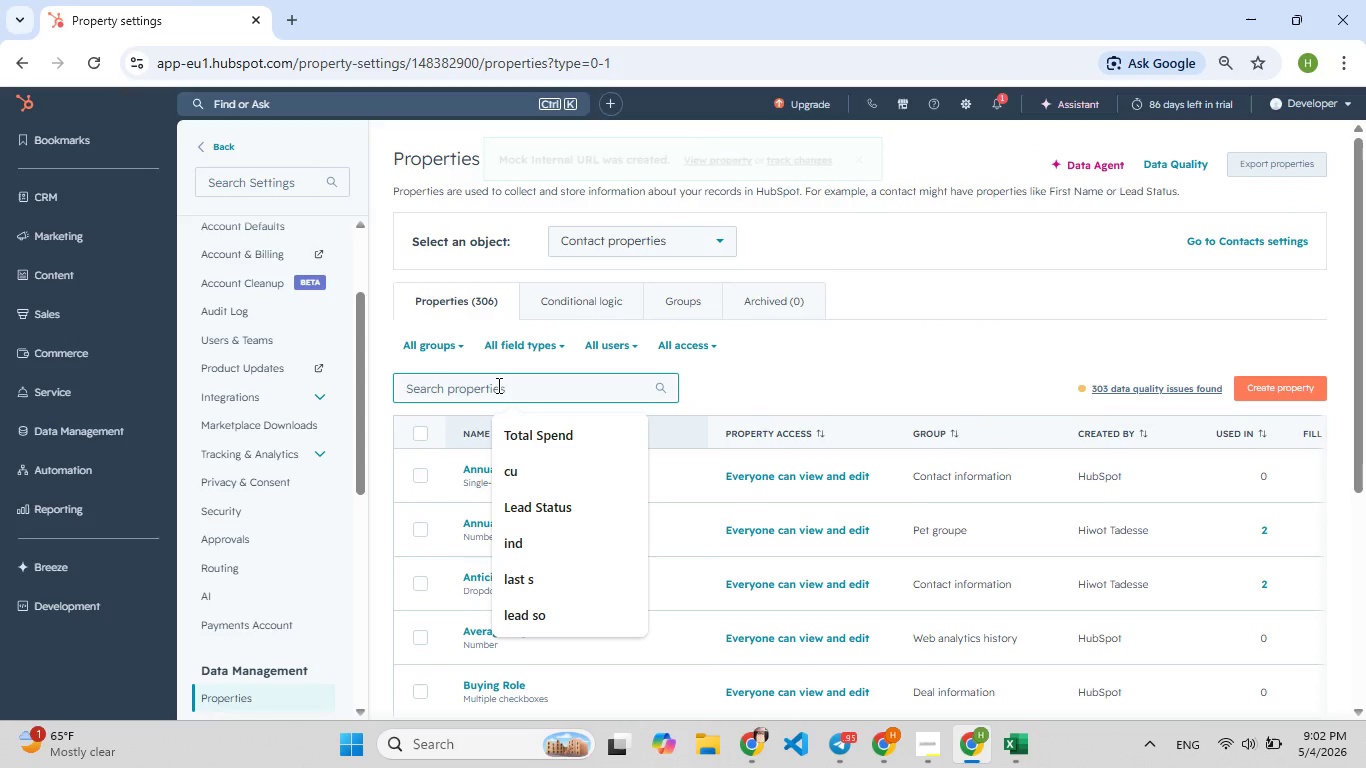 
type(mock)
 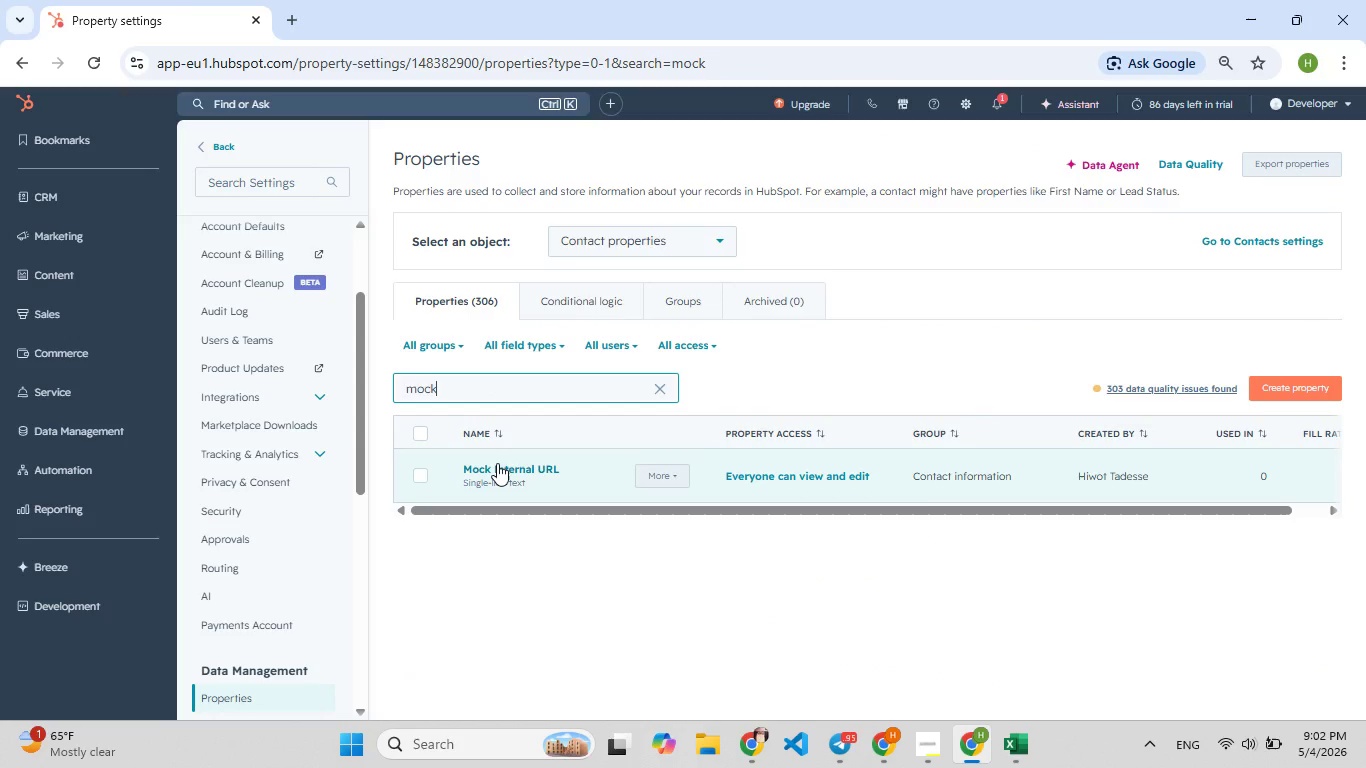 
left_click([497, 463])
 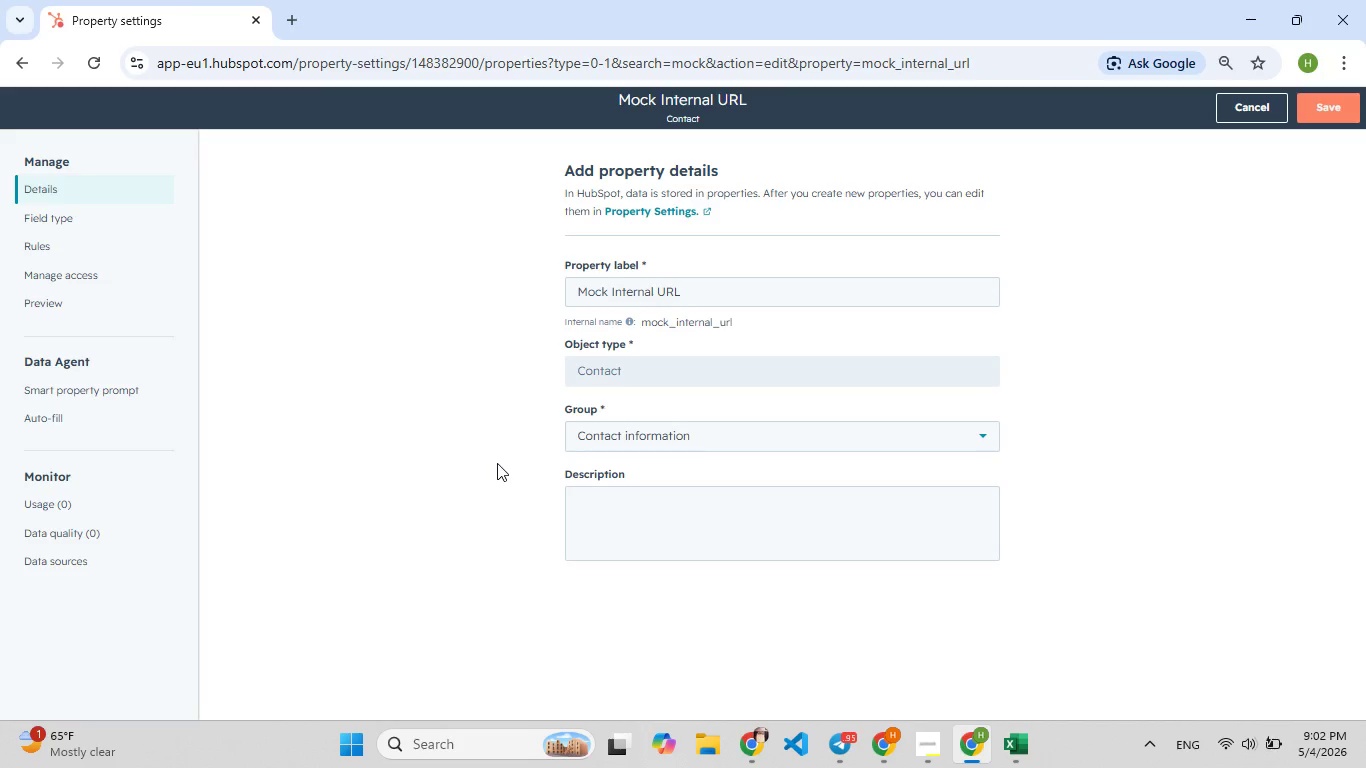 
wait(7.52)
 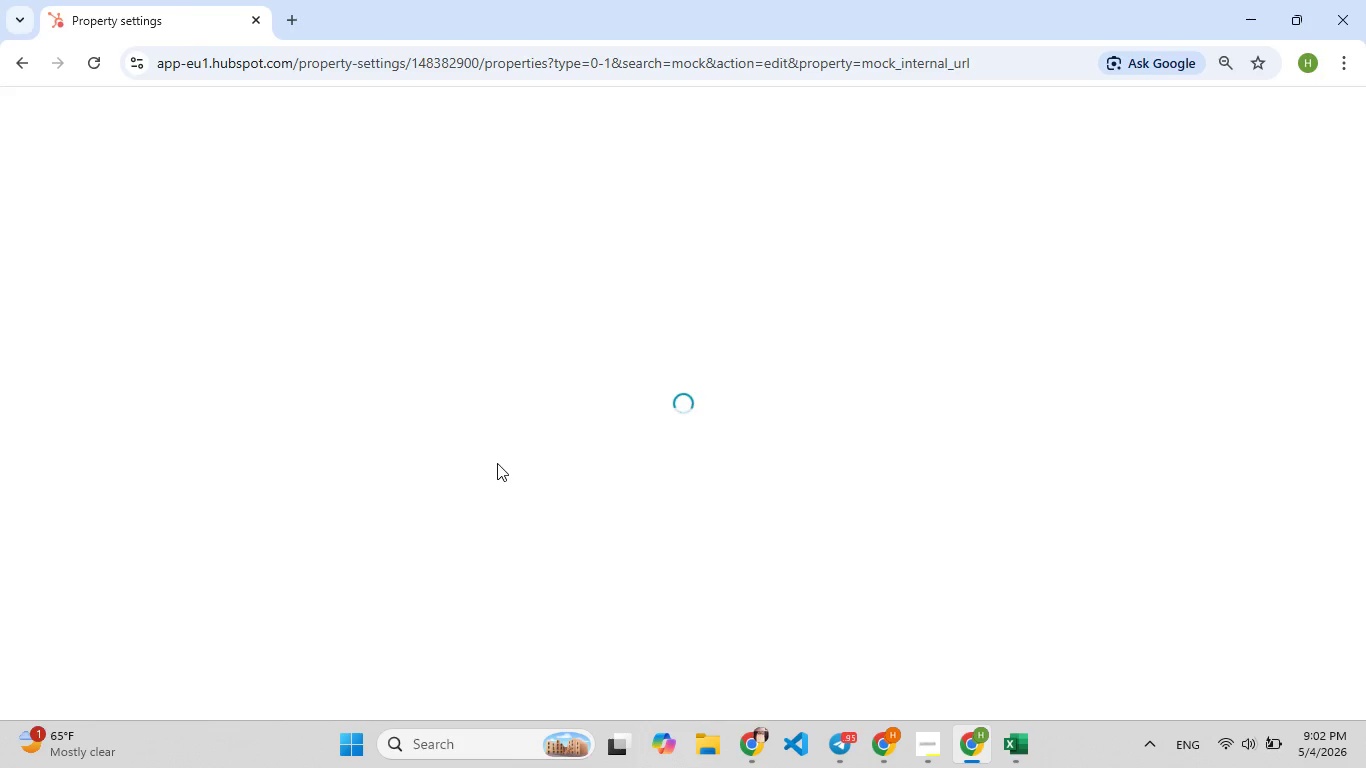 
left_click([86, 211])
 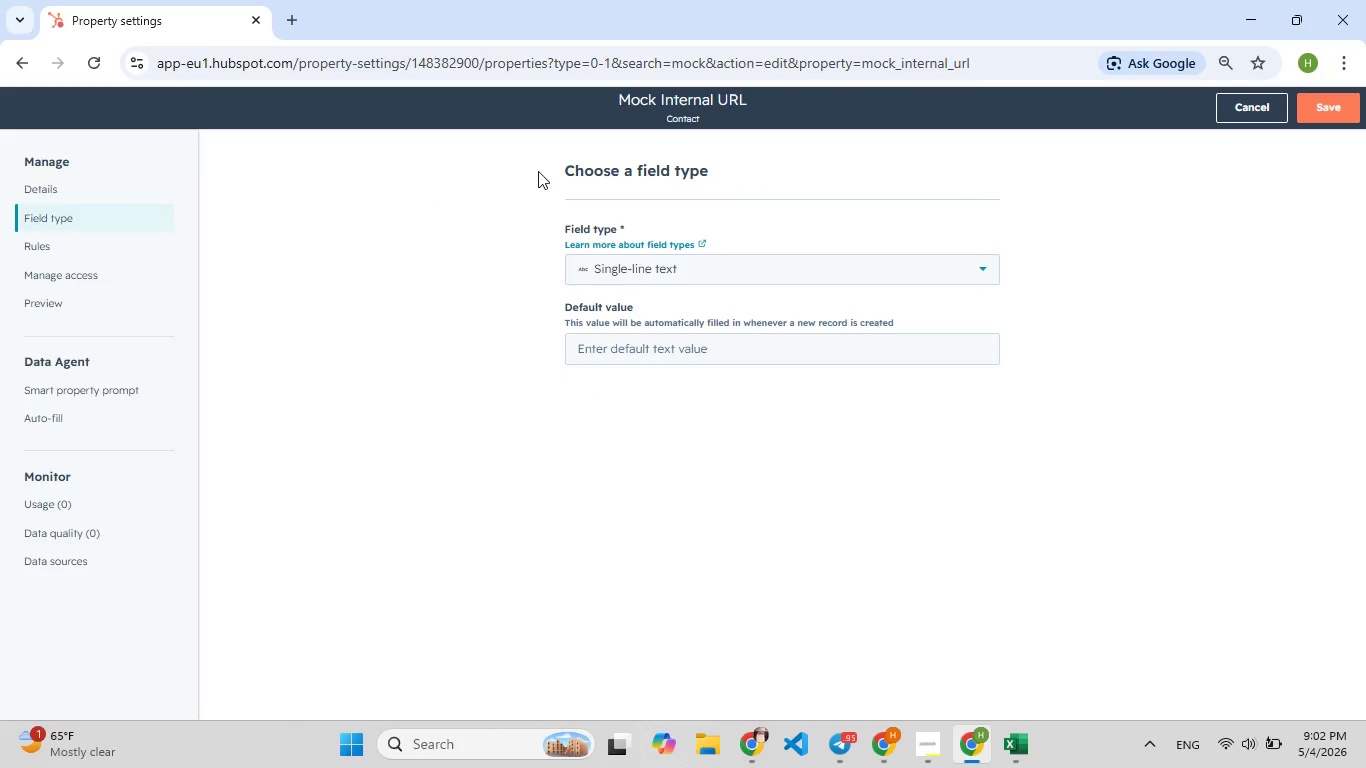 
left_click([627, 269])
 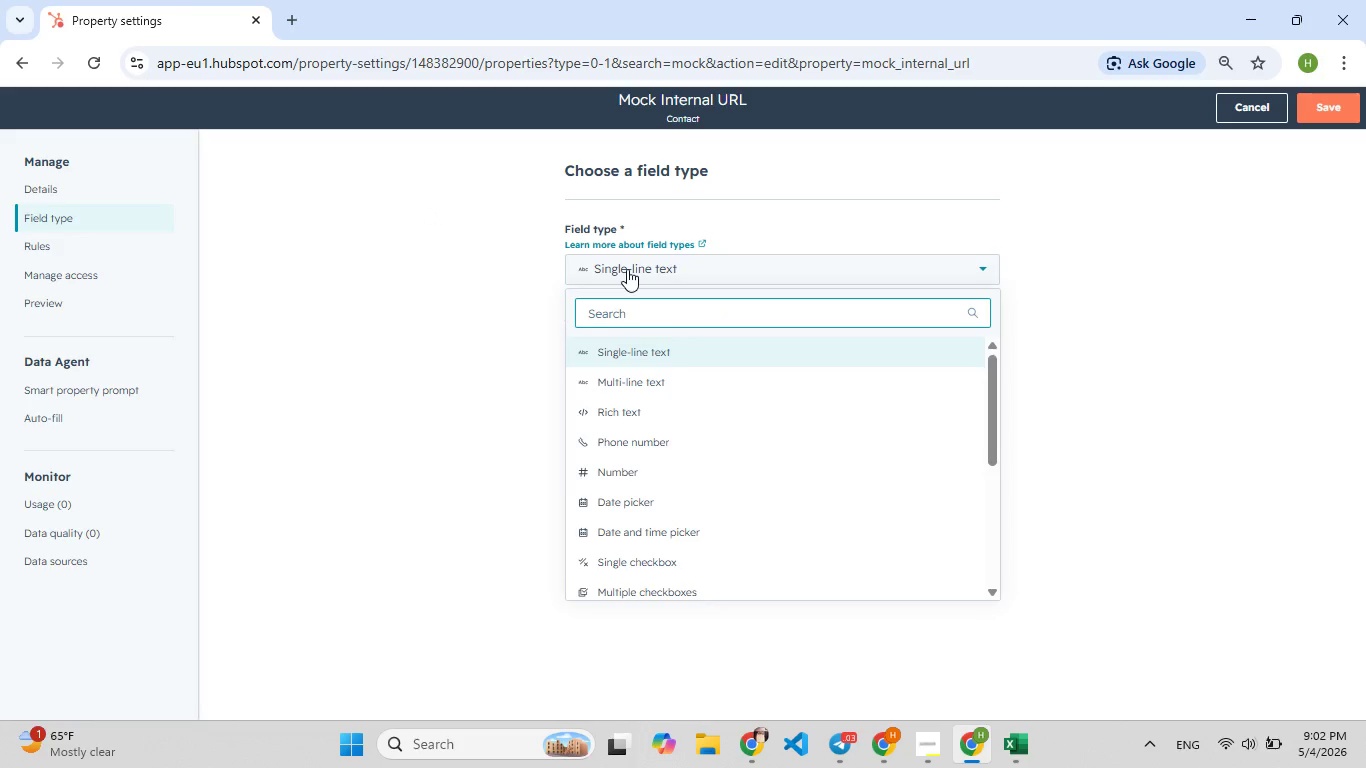 
type(url)
 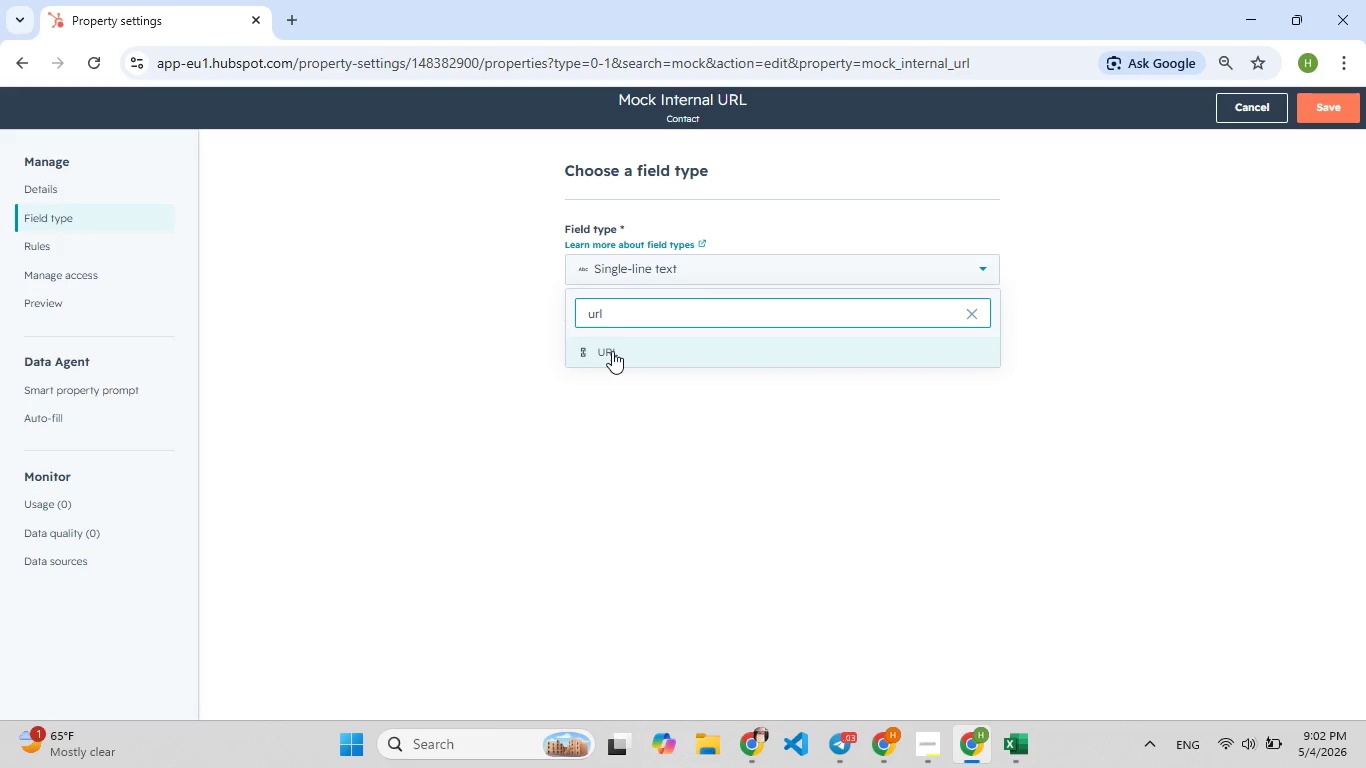 
left_click([612, 359])
 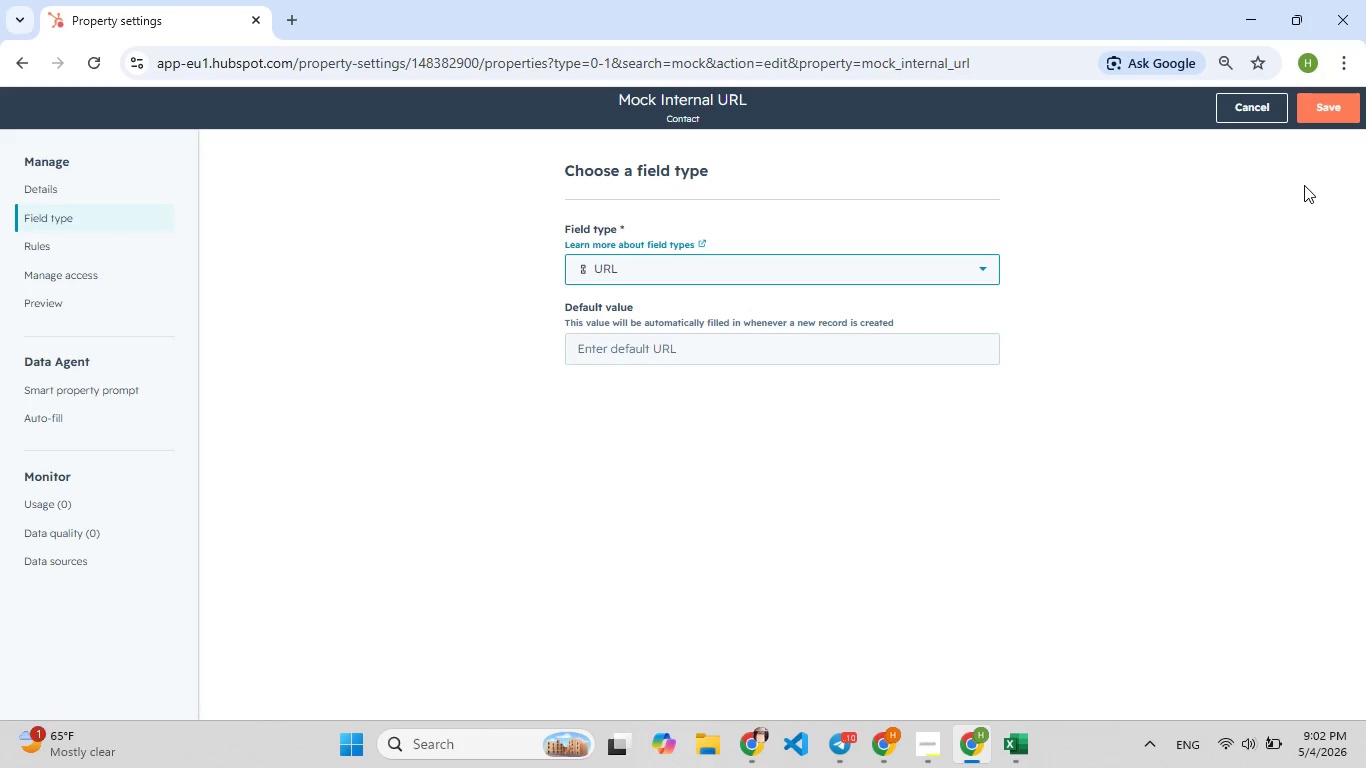 
wait(21.69)
 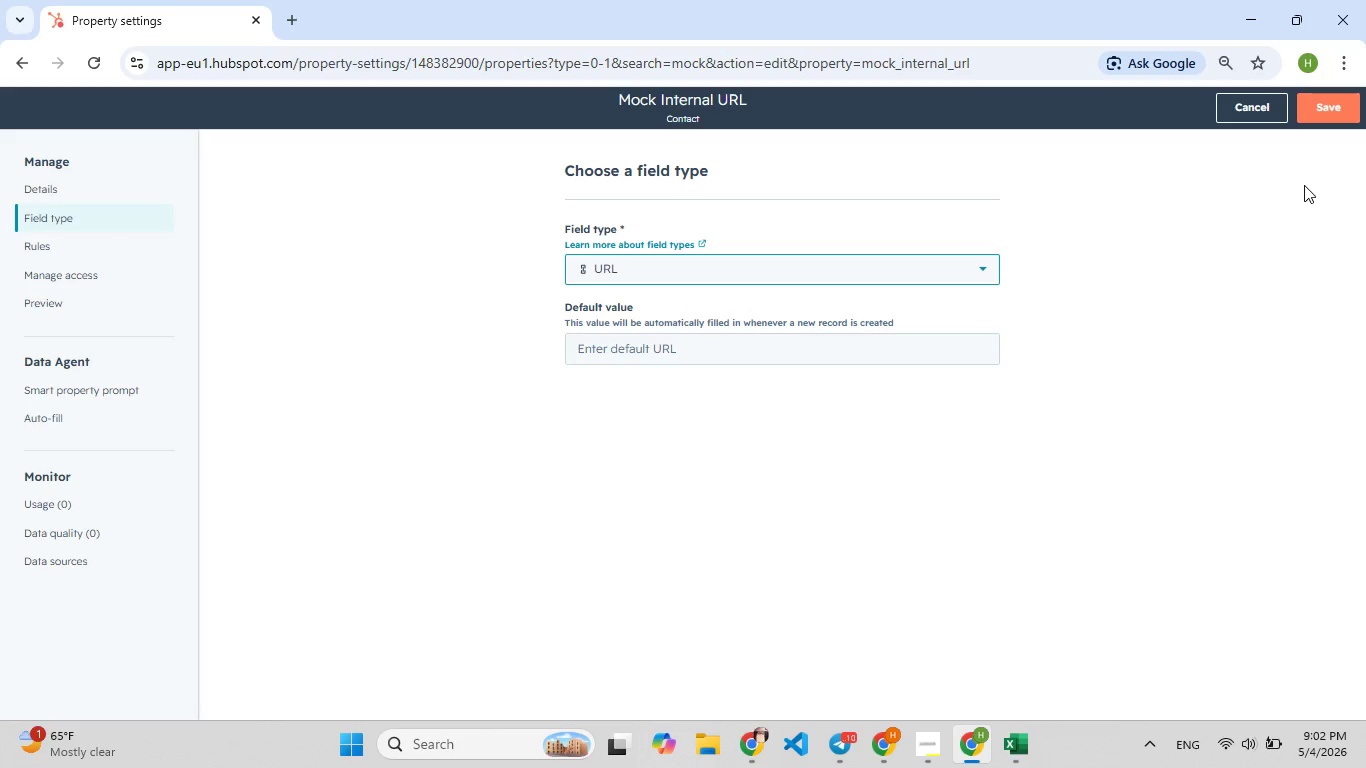 
left_click([1321, 113])
 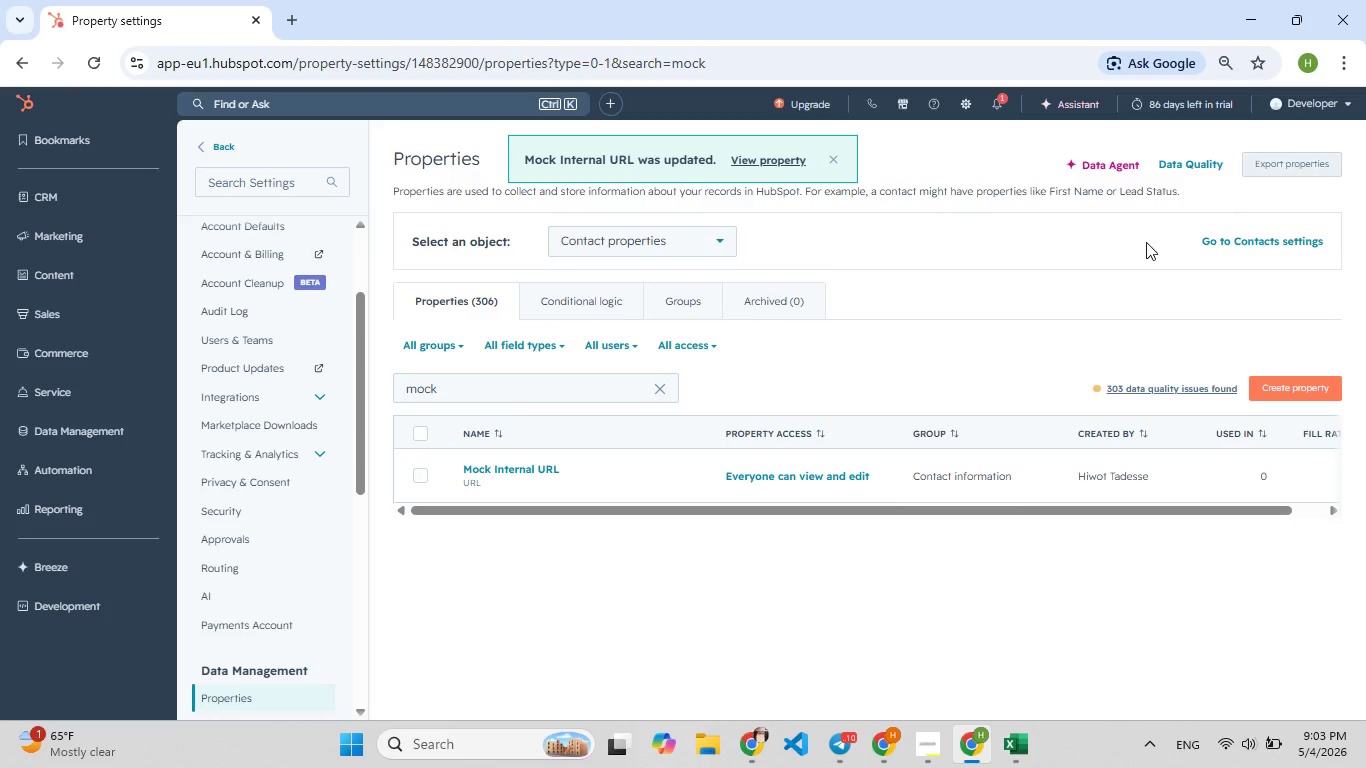 
wait(6.69)
 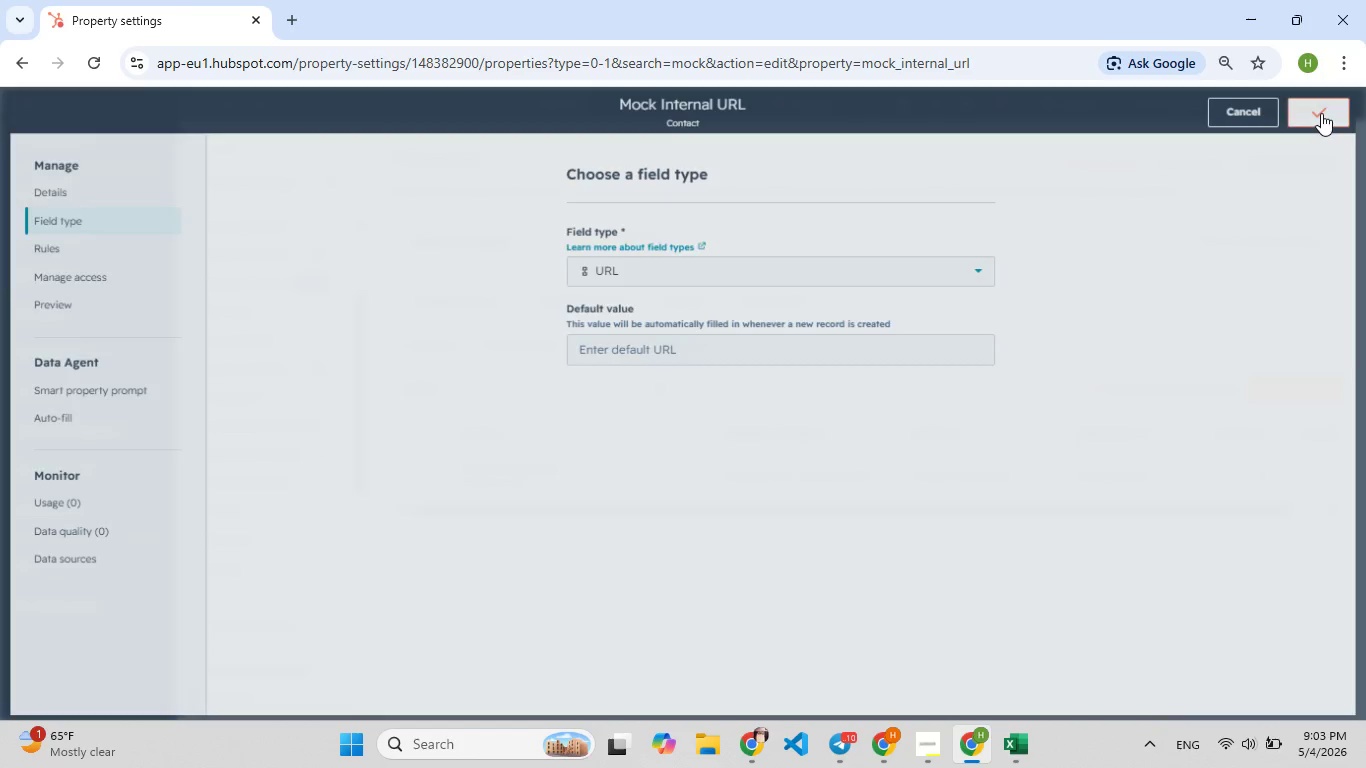 
left_click([1296, 386])
 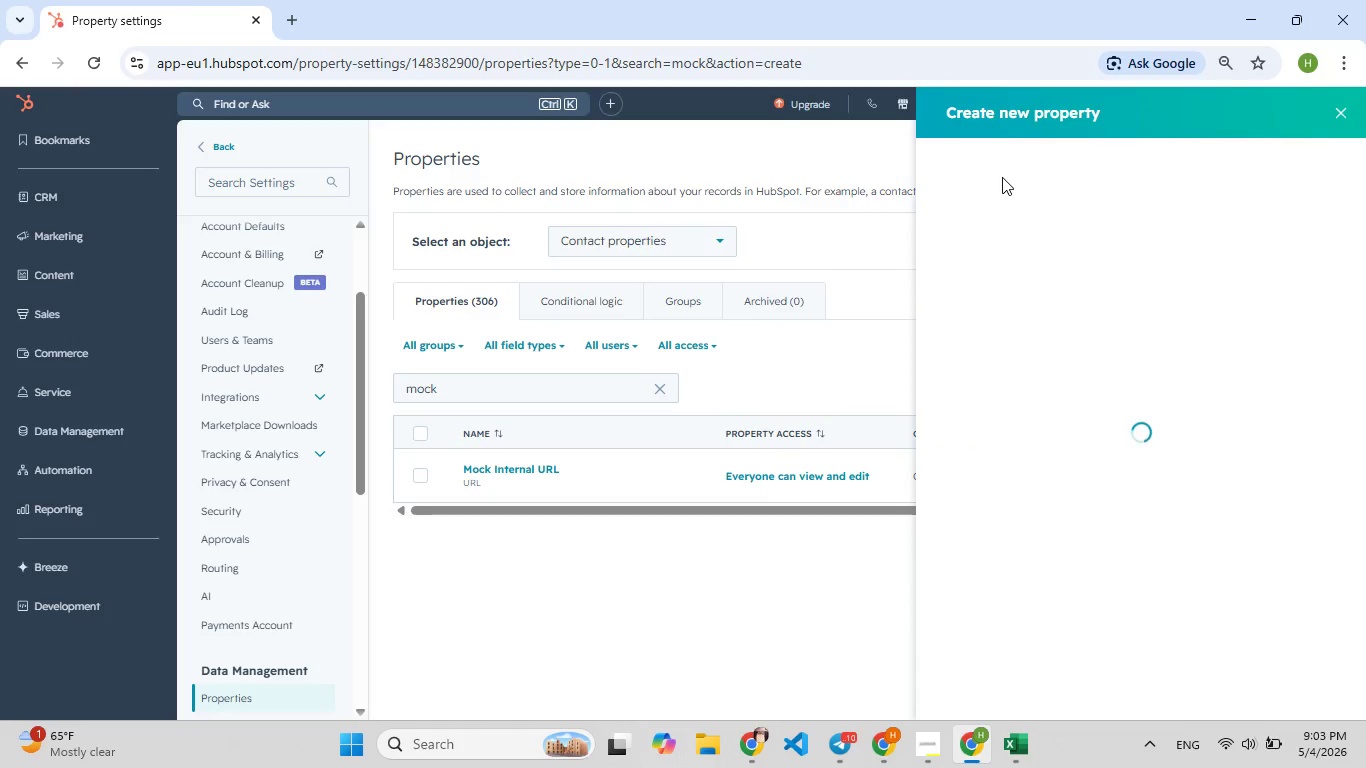 
type(Pri)
 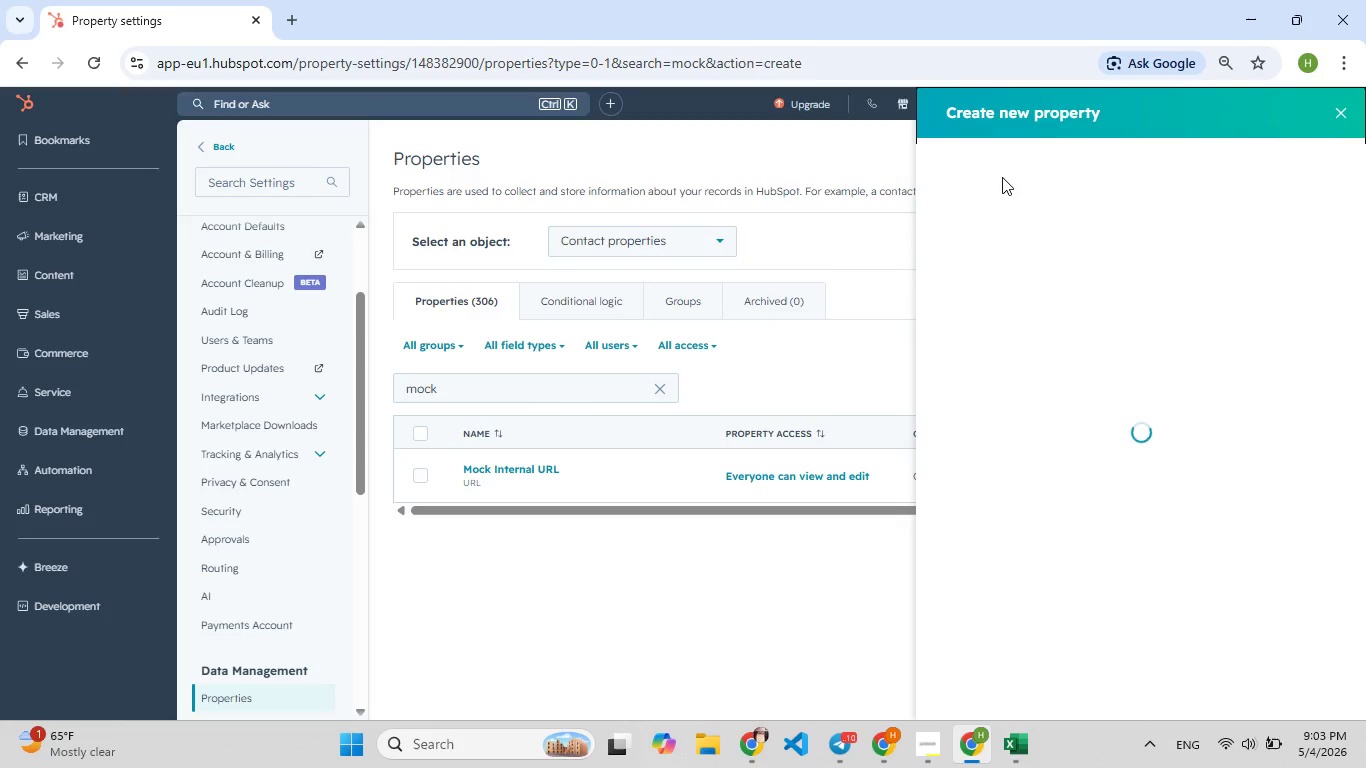 
wait(10.25)
 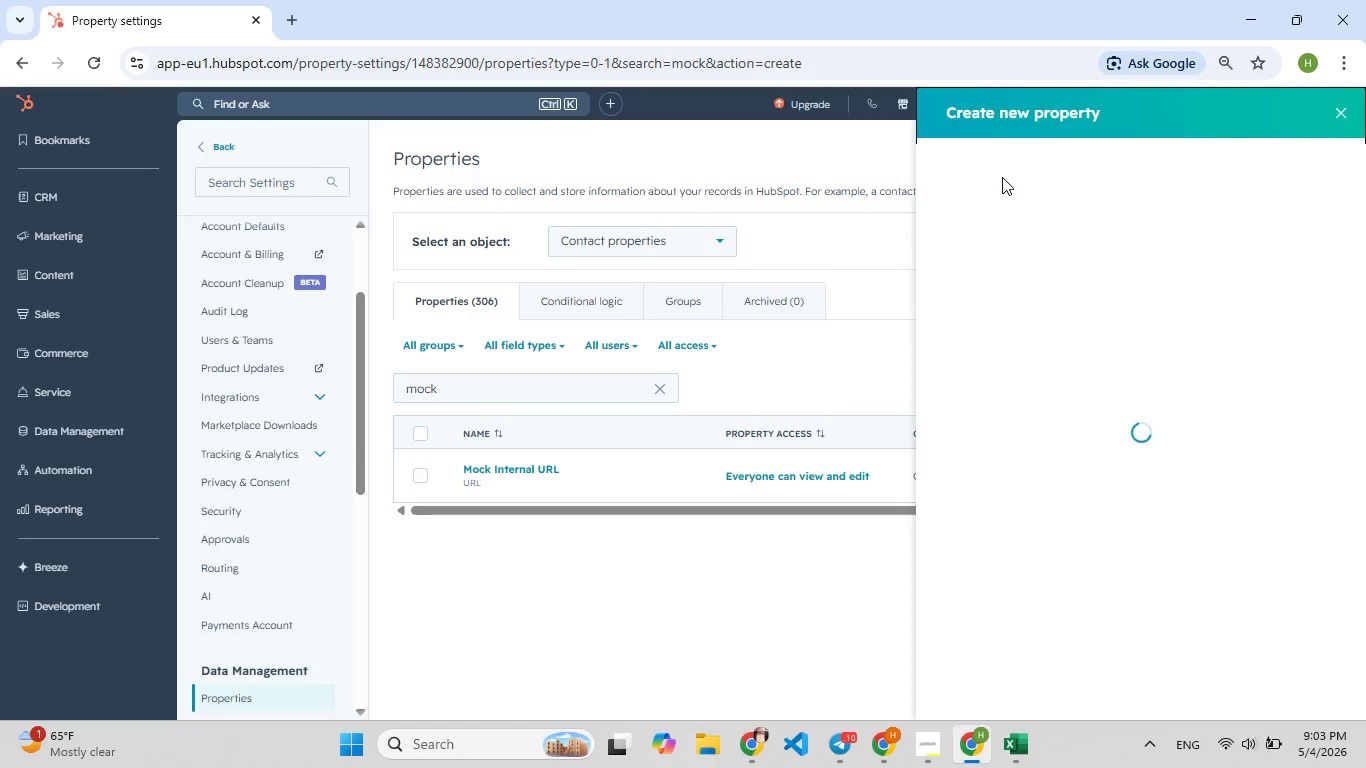 
type(Primary Benefit)
 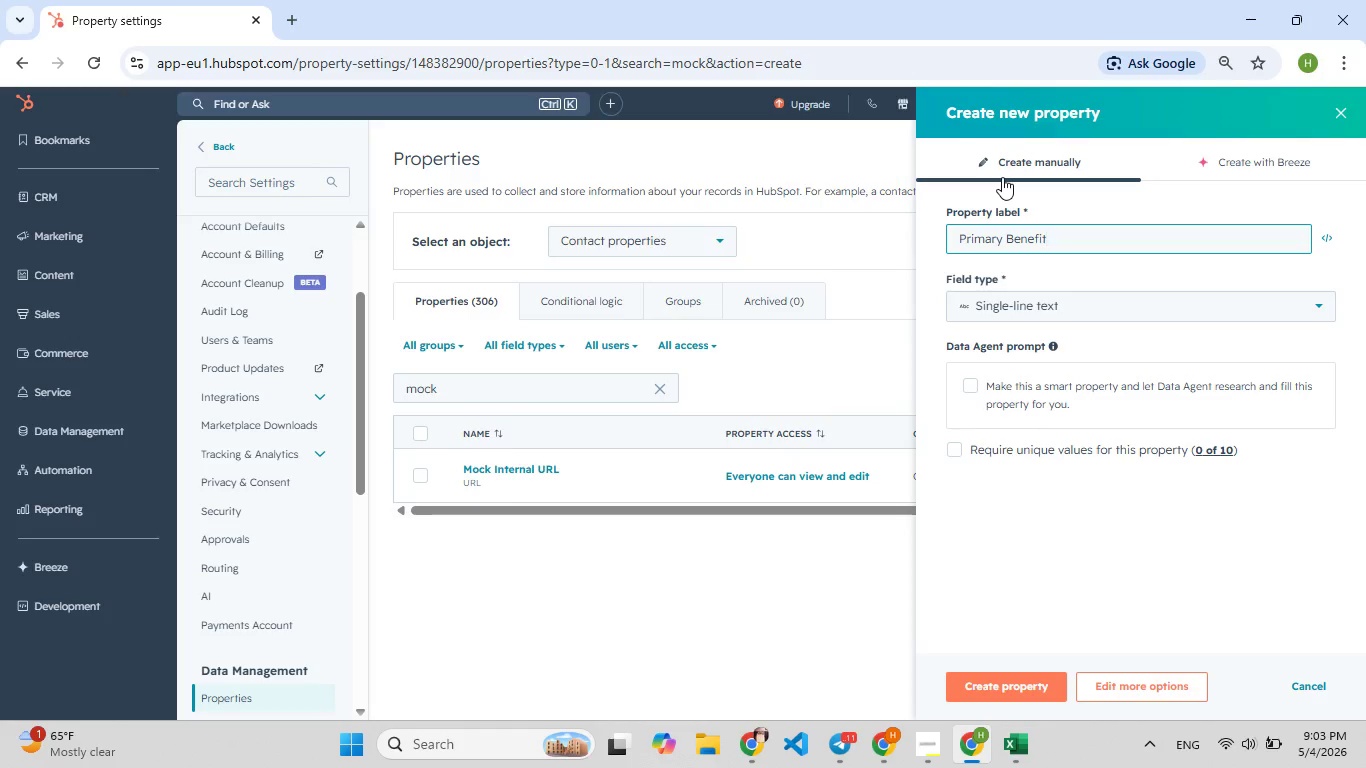 
wait(6.72)
 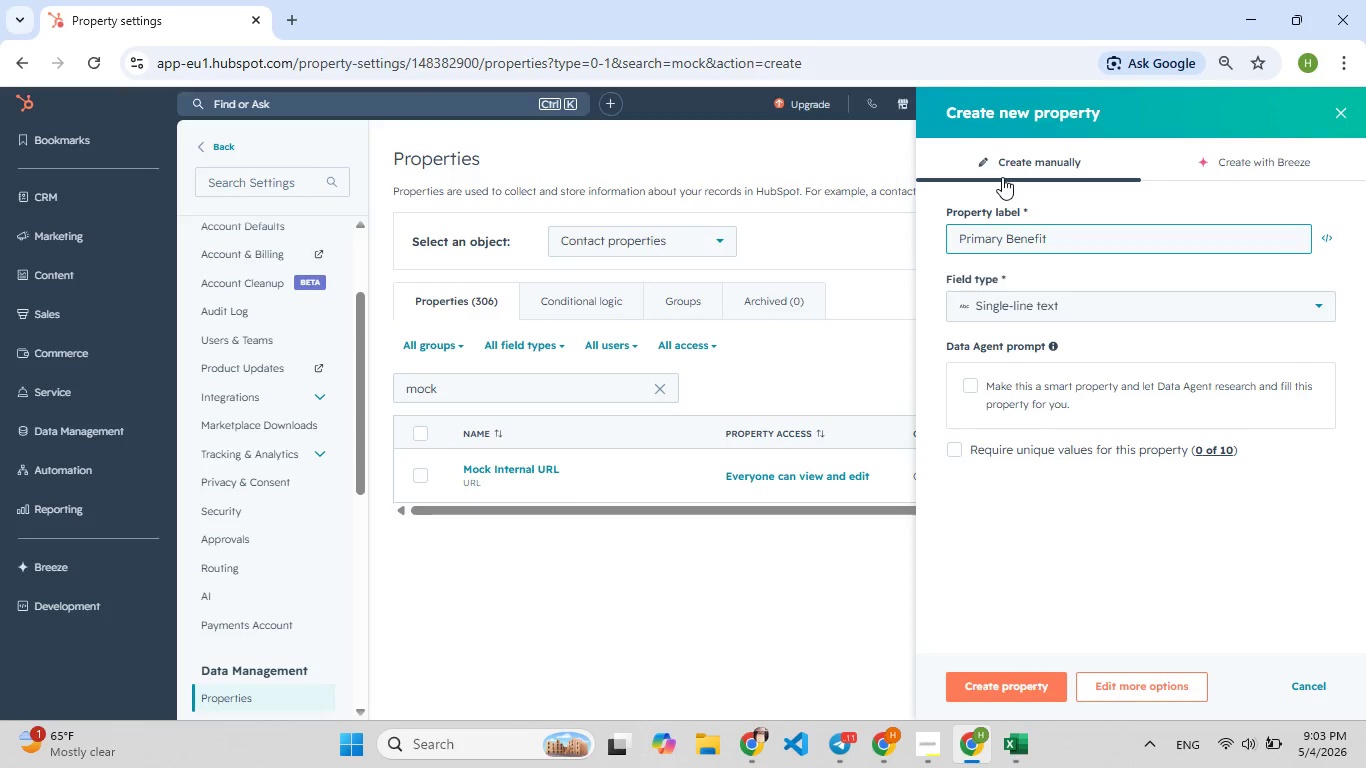 
left_click([992, 686])
 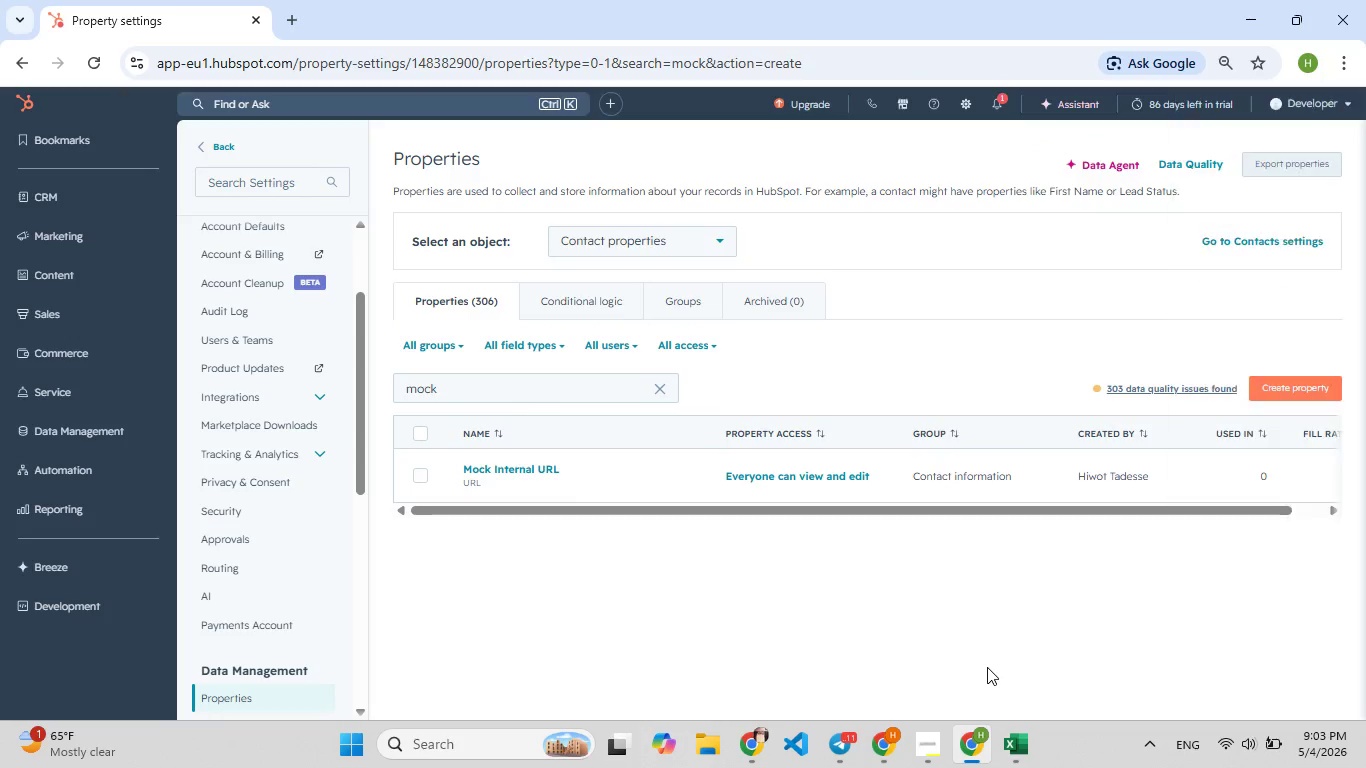 
wait(5.06)
 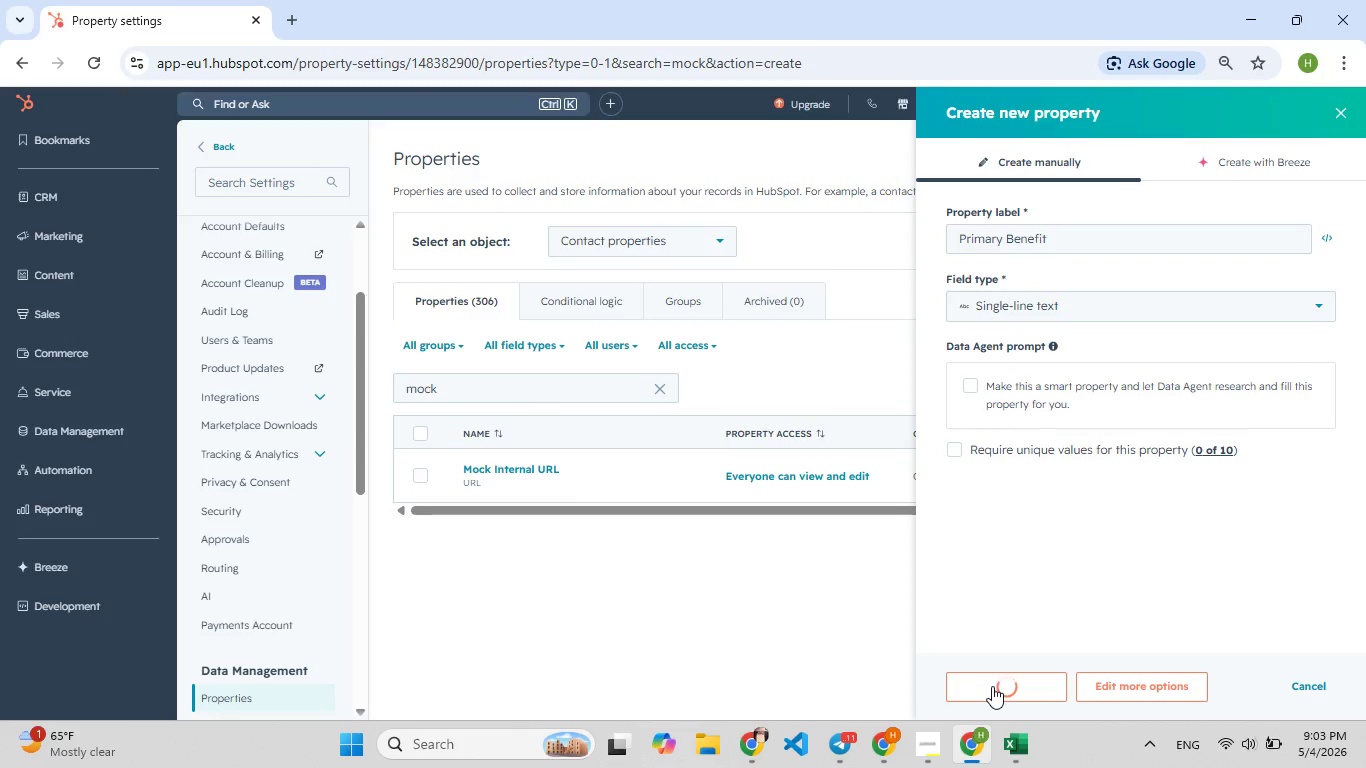 
left_click([1010, 741])
 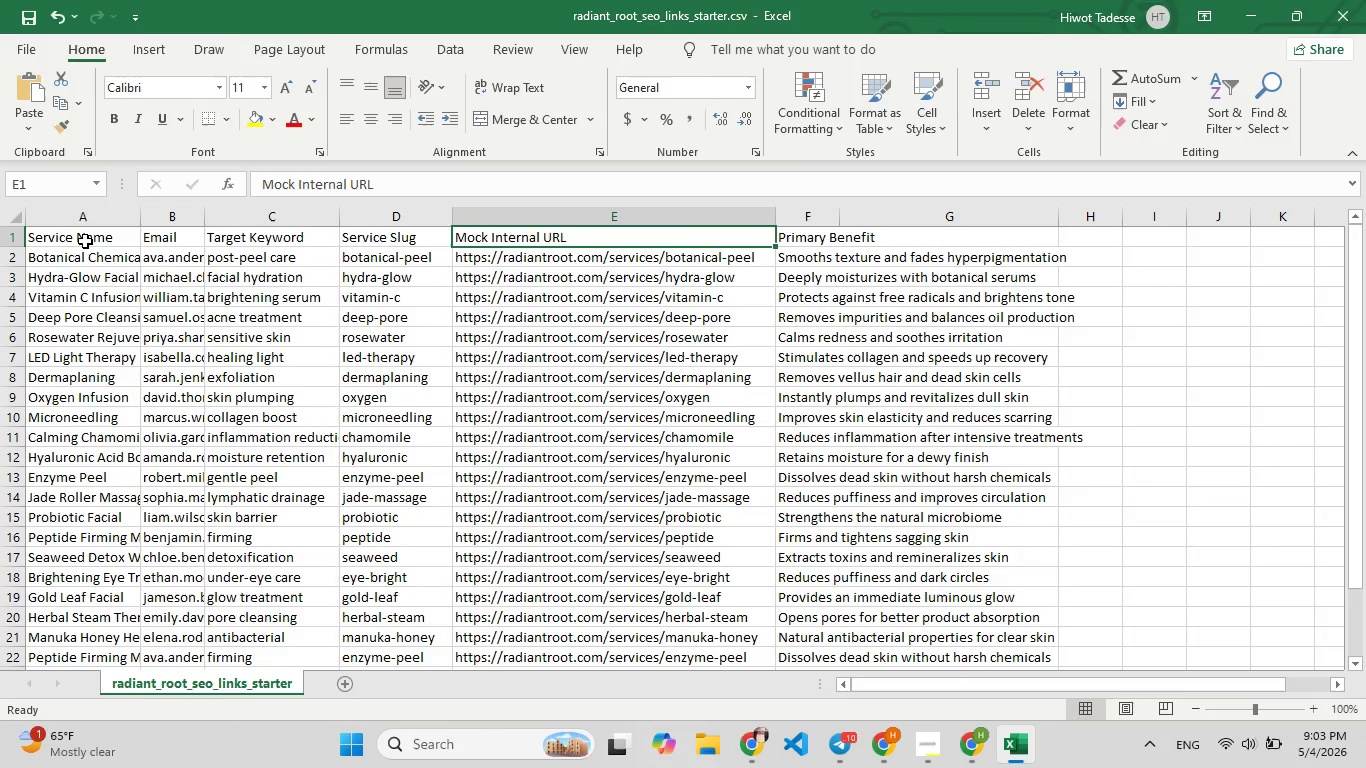 
left_click([85, 241])
 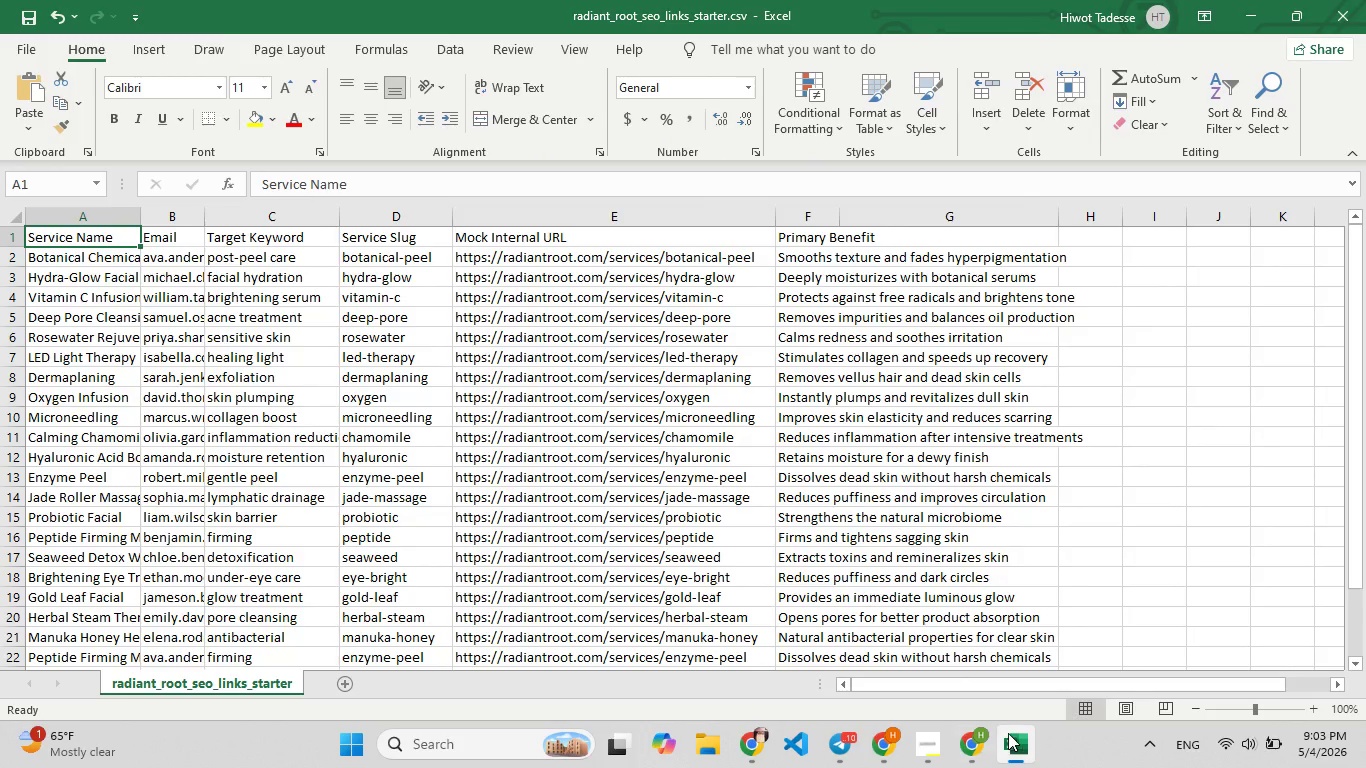 
left_click([1011, 733])
 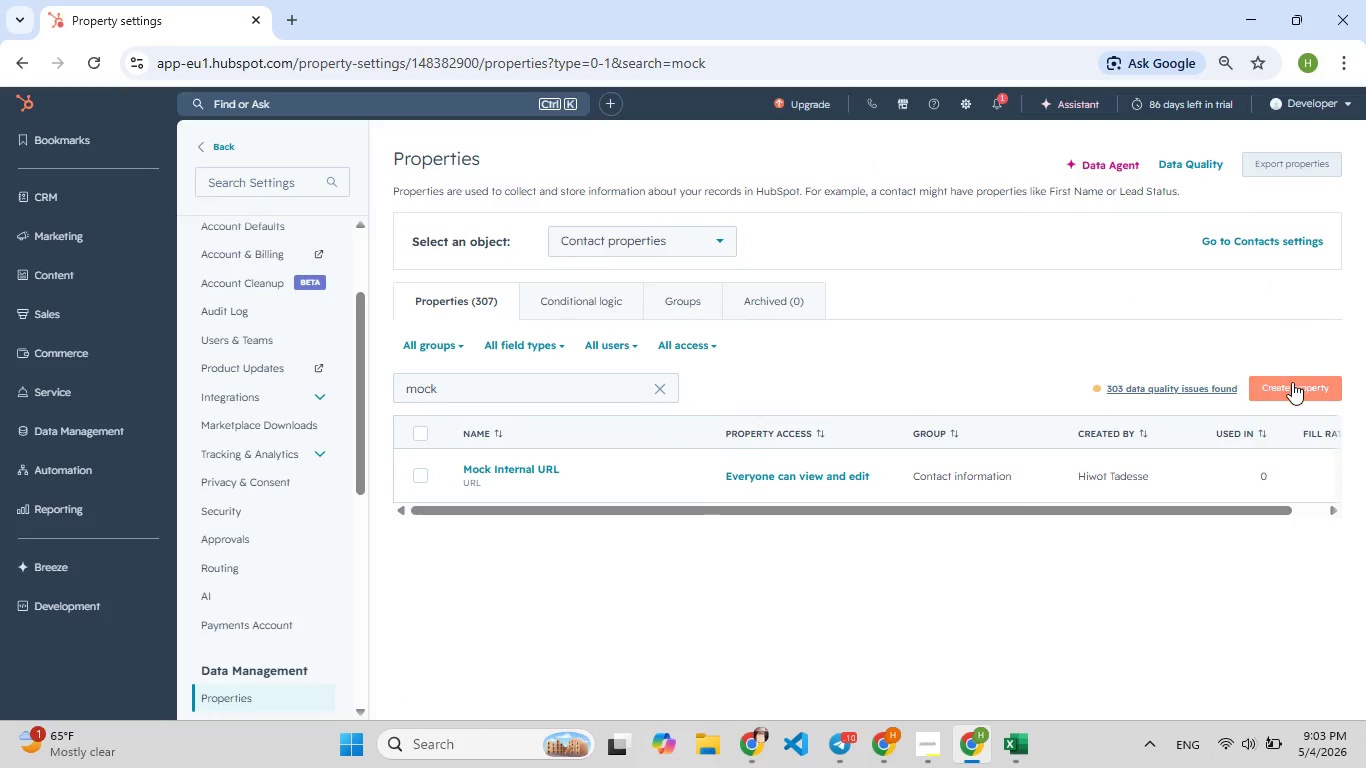 
left_click([1292, 382])
 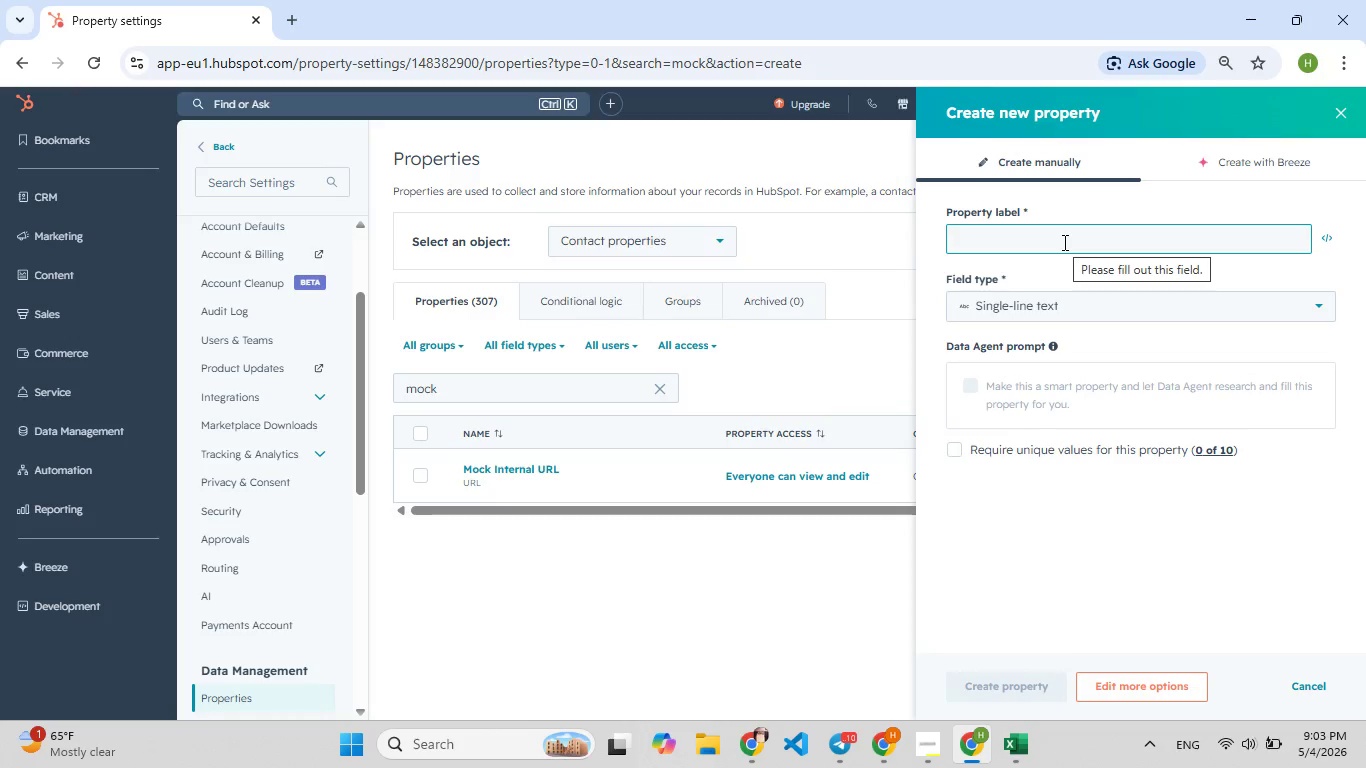 
type(Service B[F9])
key(Backspace)
type(Name)
 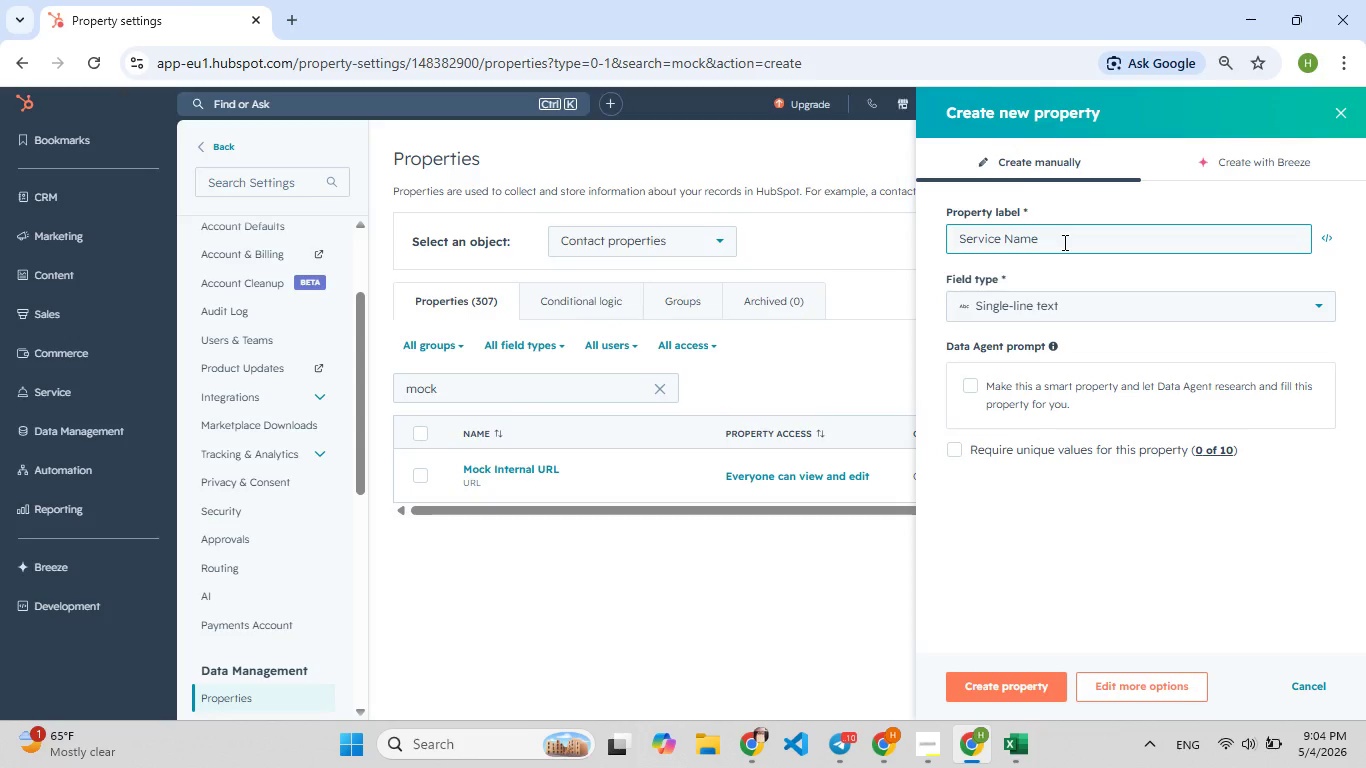 
left_click([987, 677])
 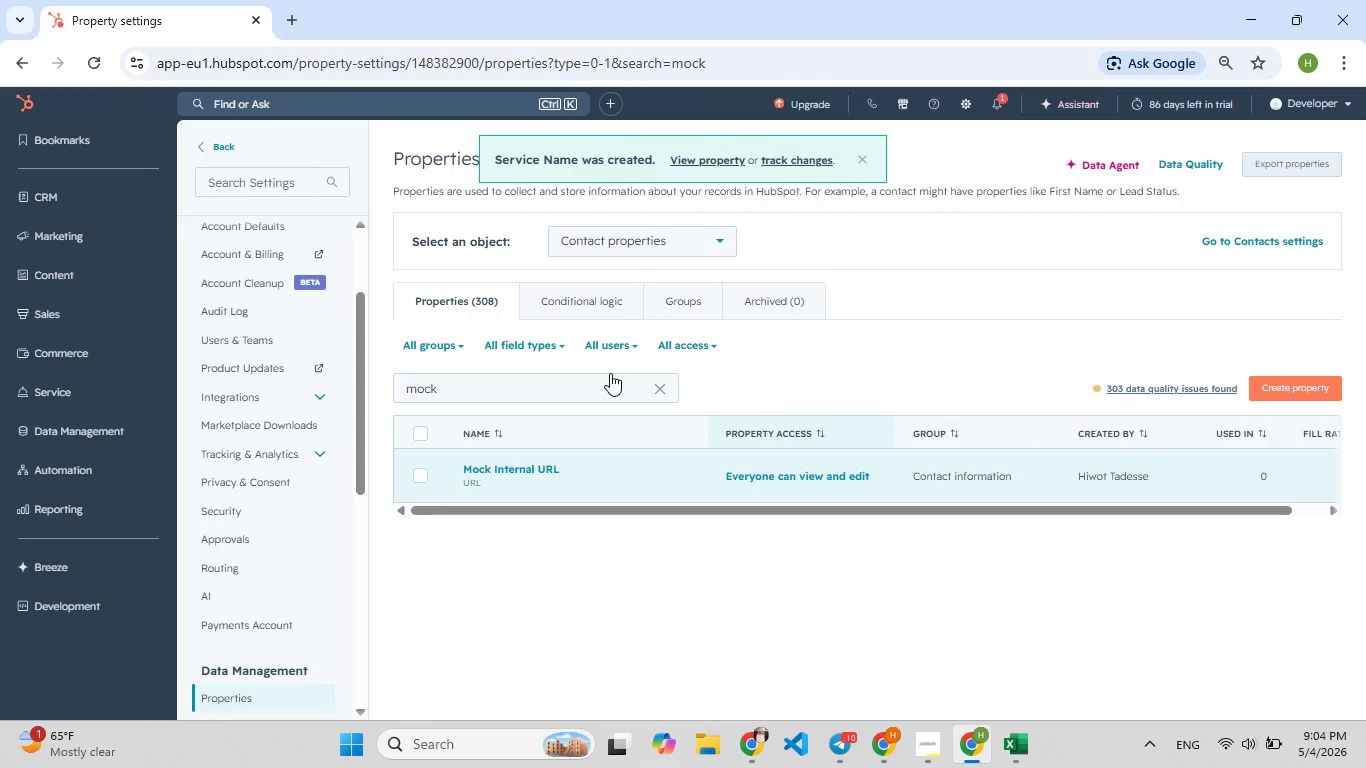 
wait(7.55)
 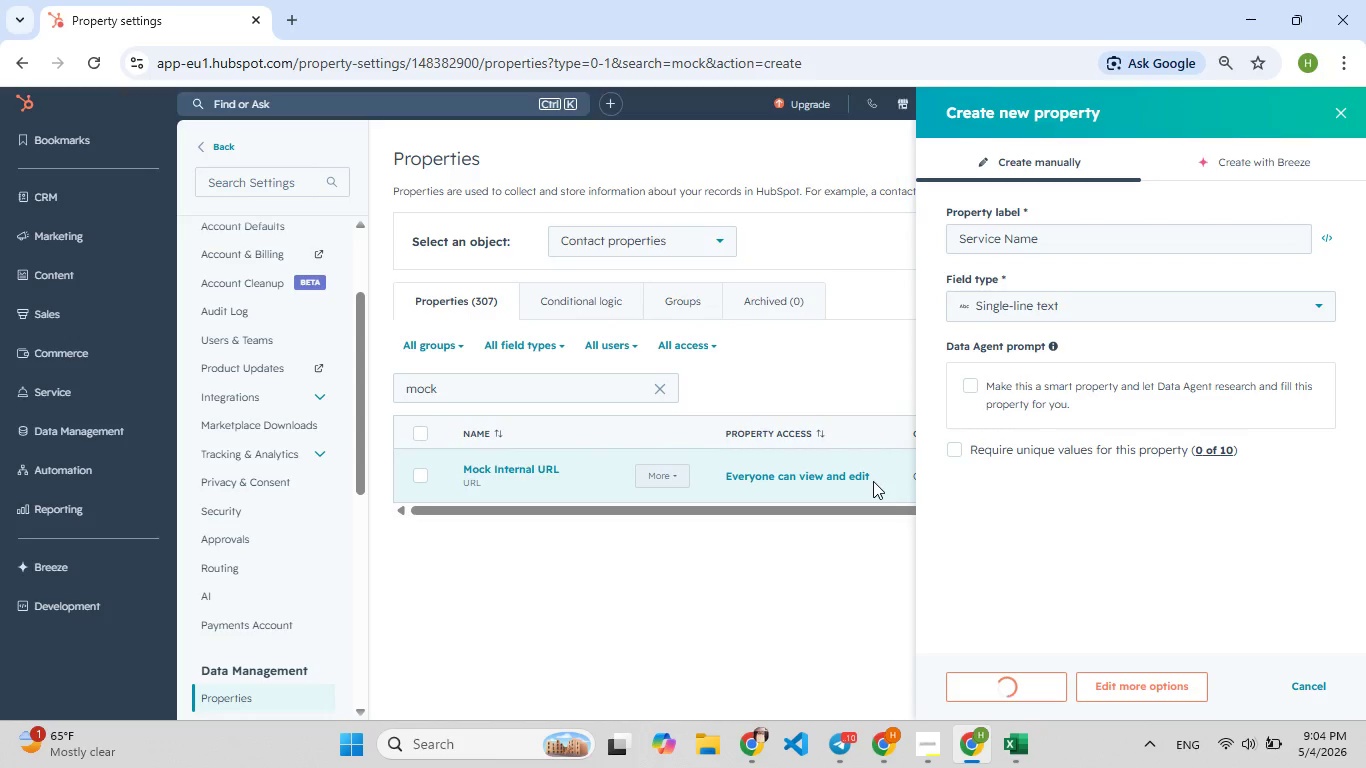 
left_click([43, 210])
 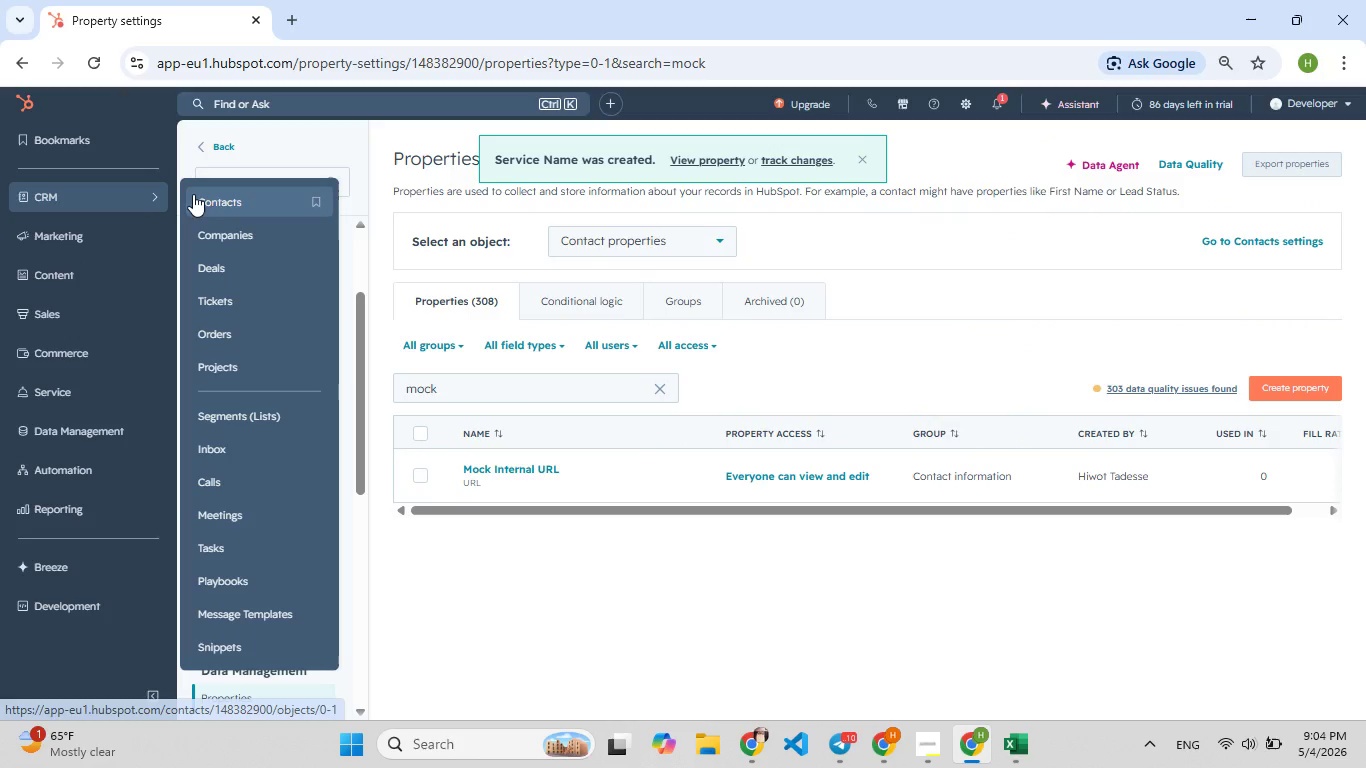 
left_click([193, 194])
 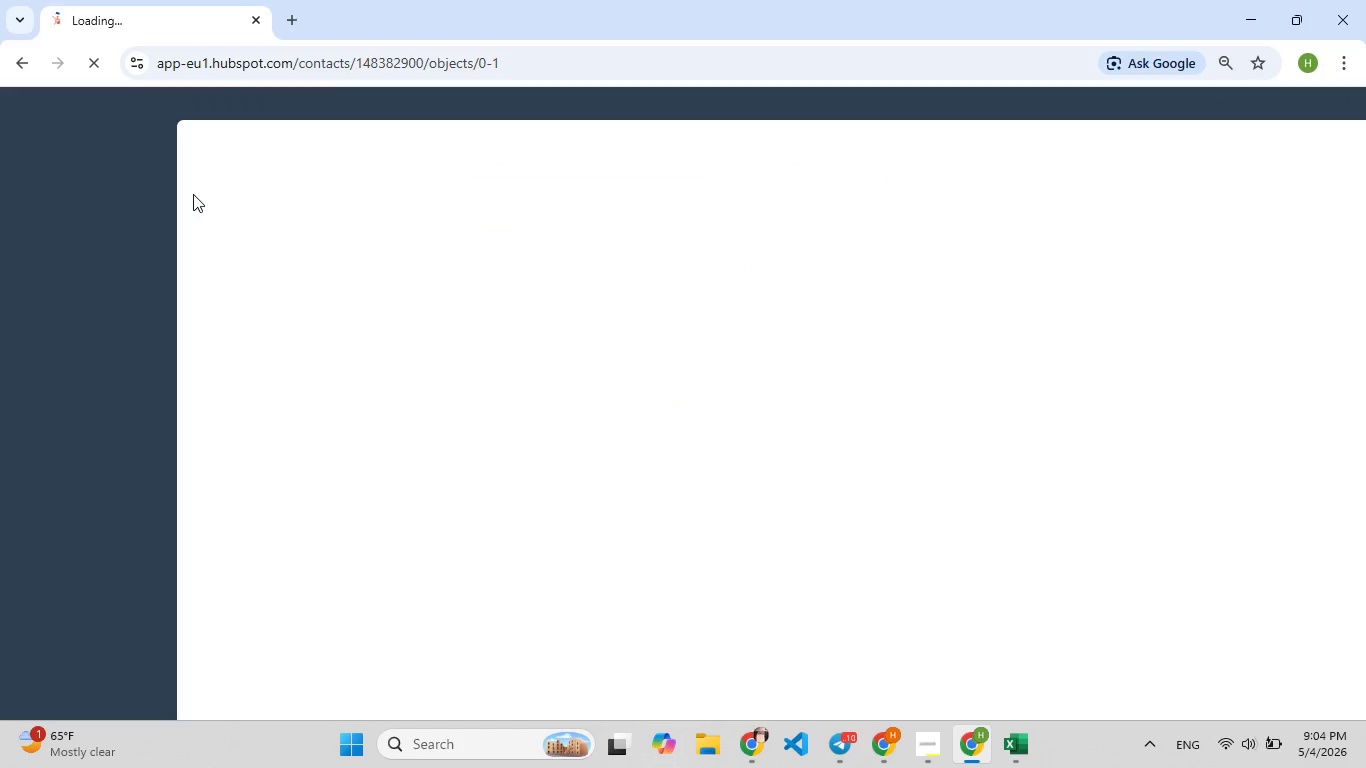 
mouse_move([1378, 226])
 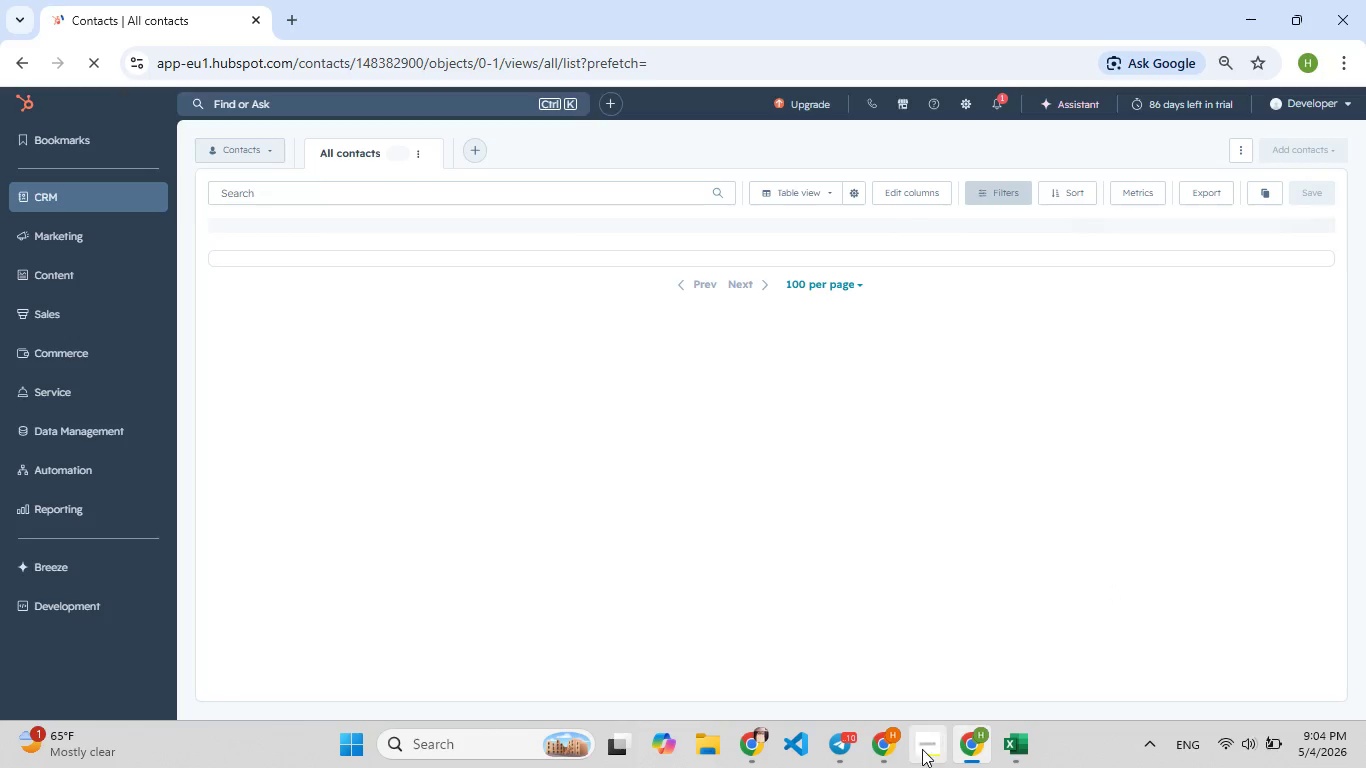 
left_click([919, 753])